 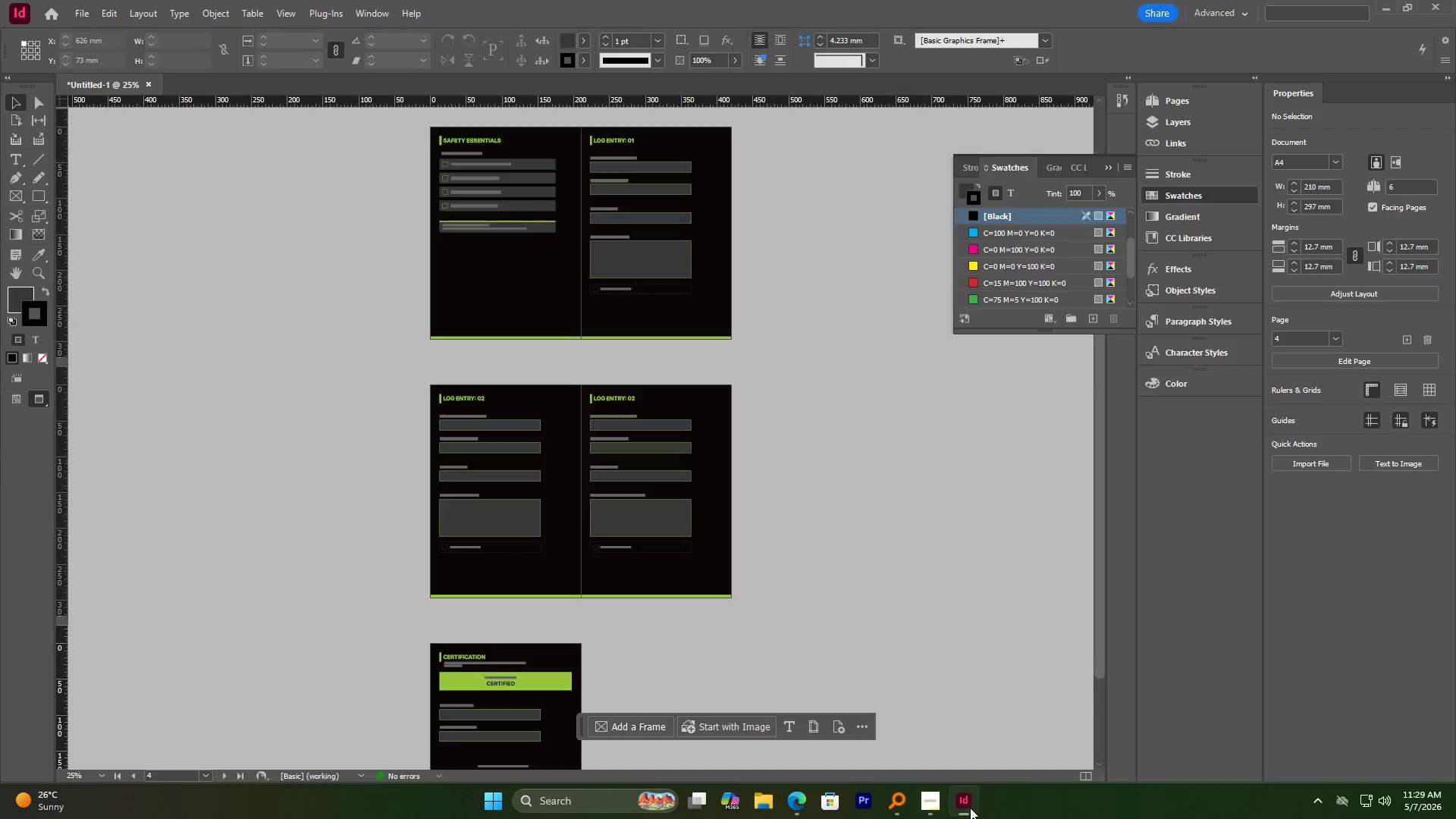 
scroll: coordinate [650, 544], scroll_direction: down, amount: 1.0
 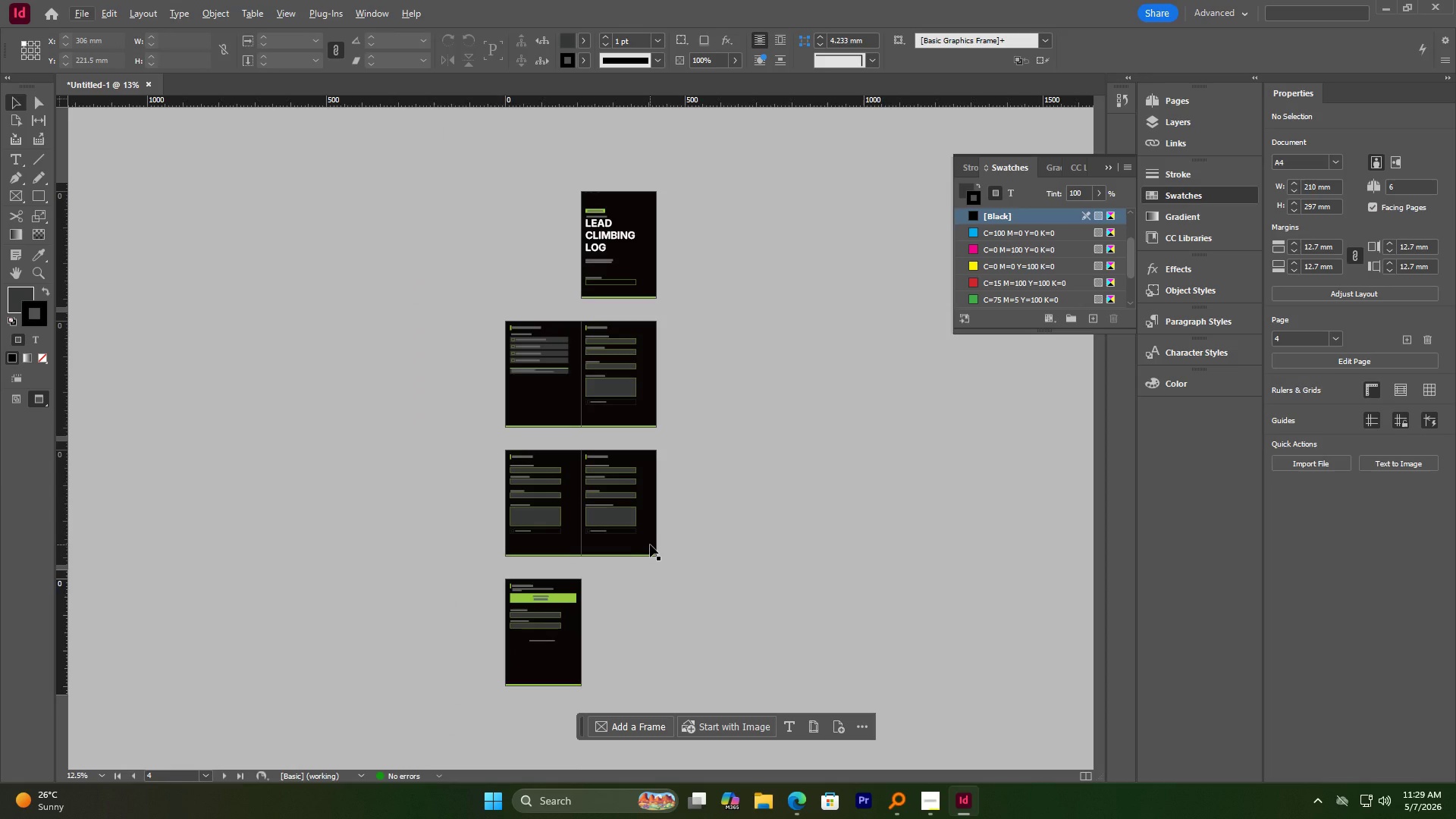 
key(Control+S)
 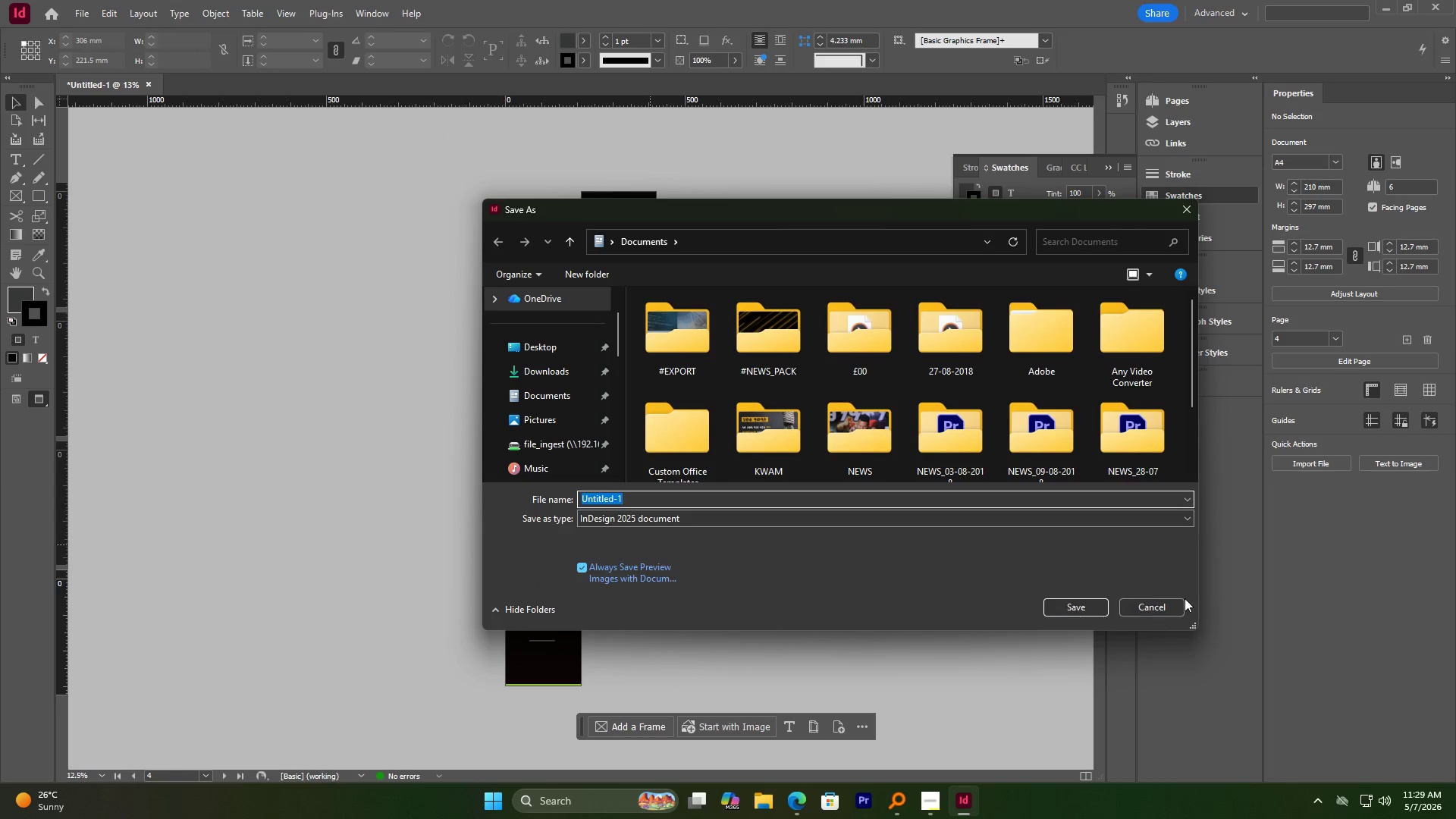 
left_click([1176, 603])
 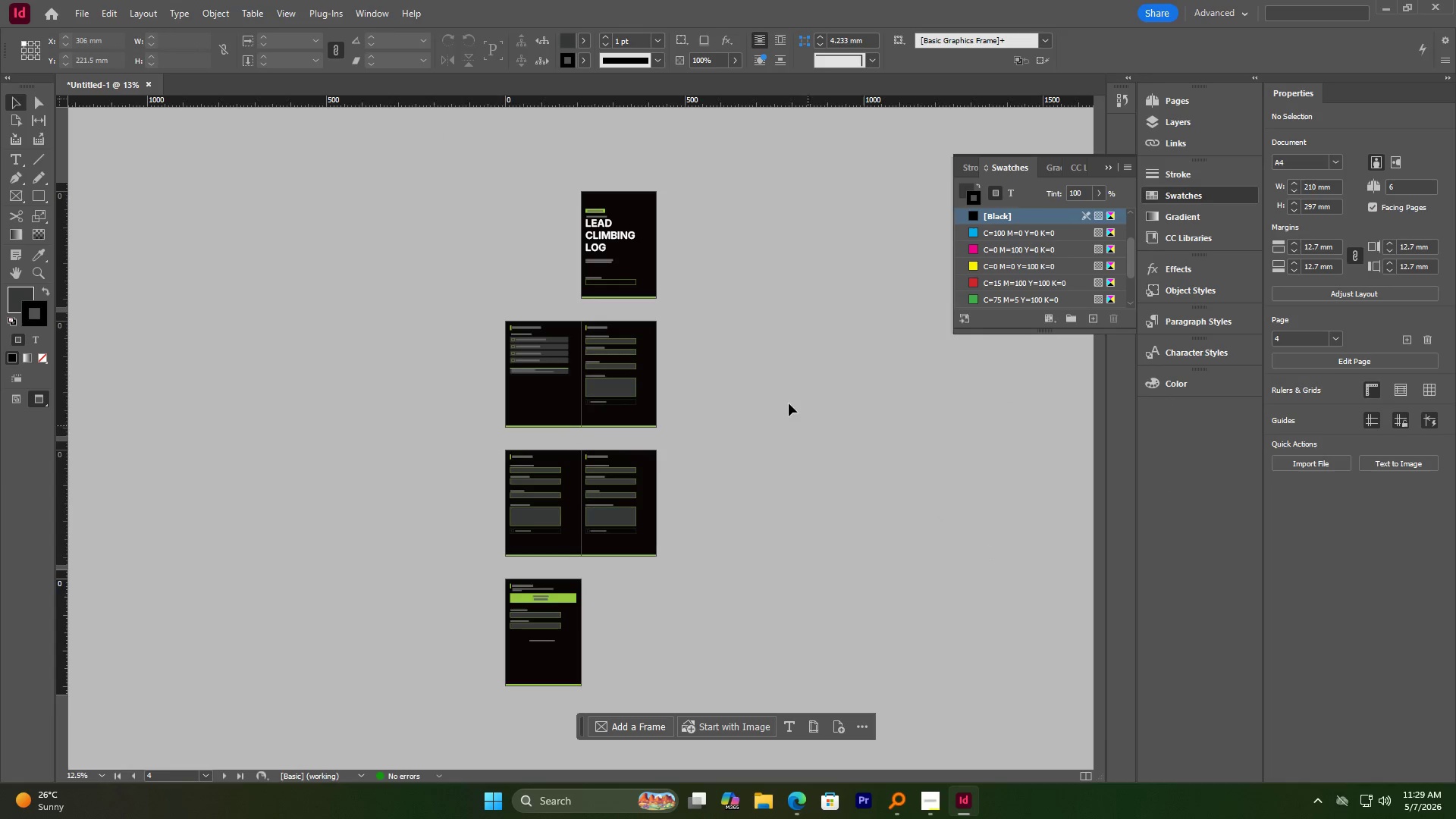 
hold_key(key=AltLeft, duration=0.42)
scroll: coordinate [746, 414], scroll_direction: up, amount: 13.0
 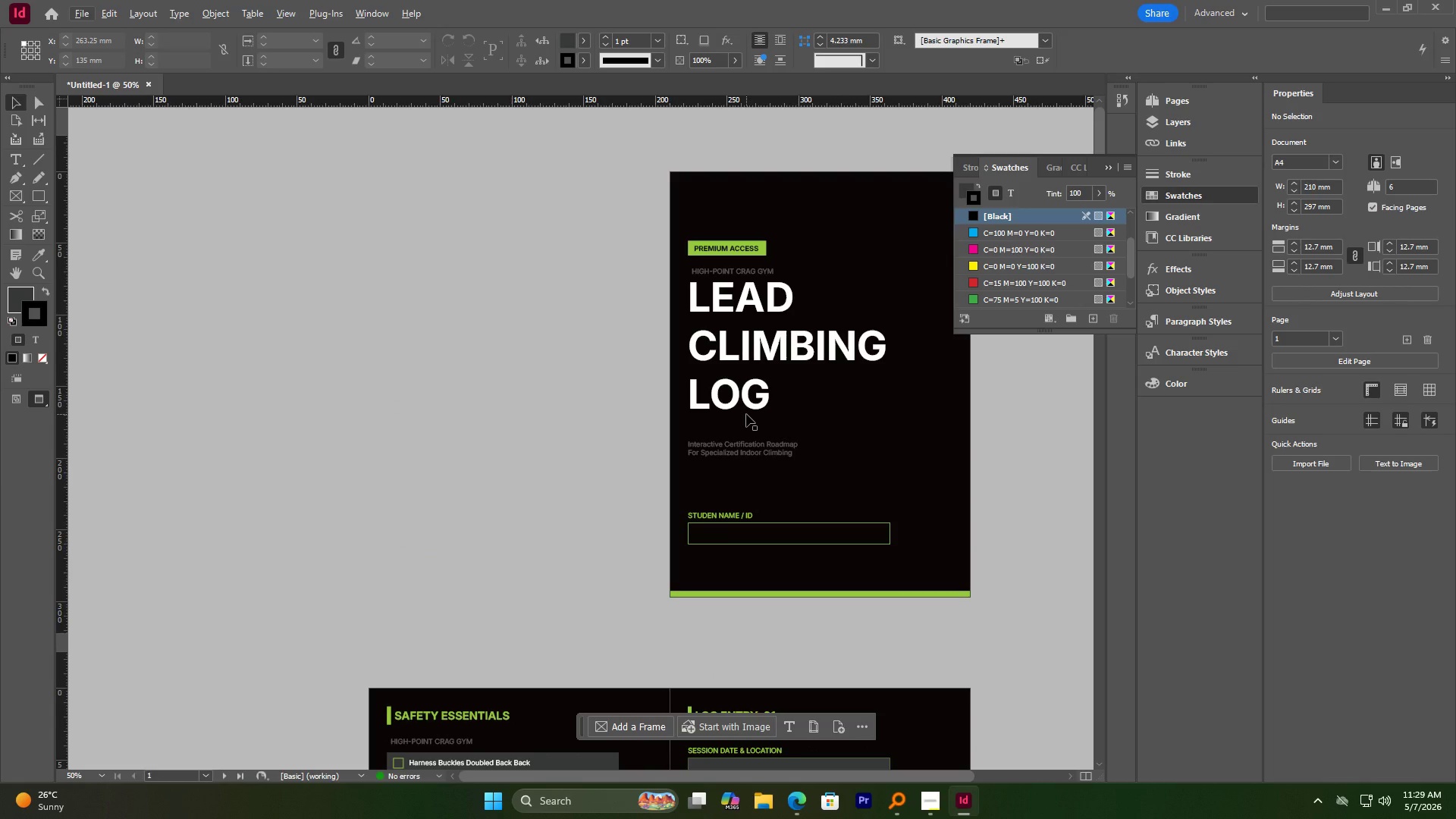 
scroll: coordinate [746, 414], scroll_direction: down, amount: 11.0
 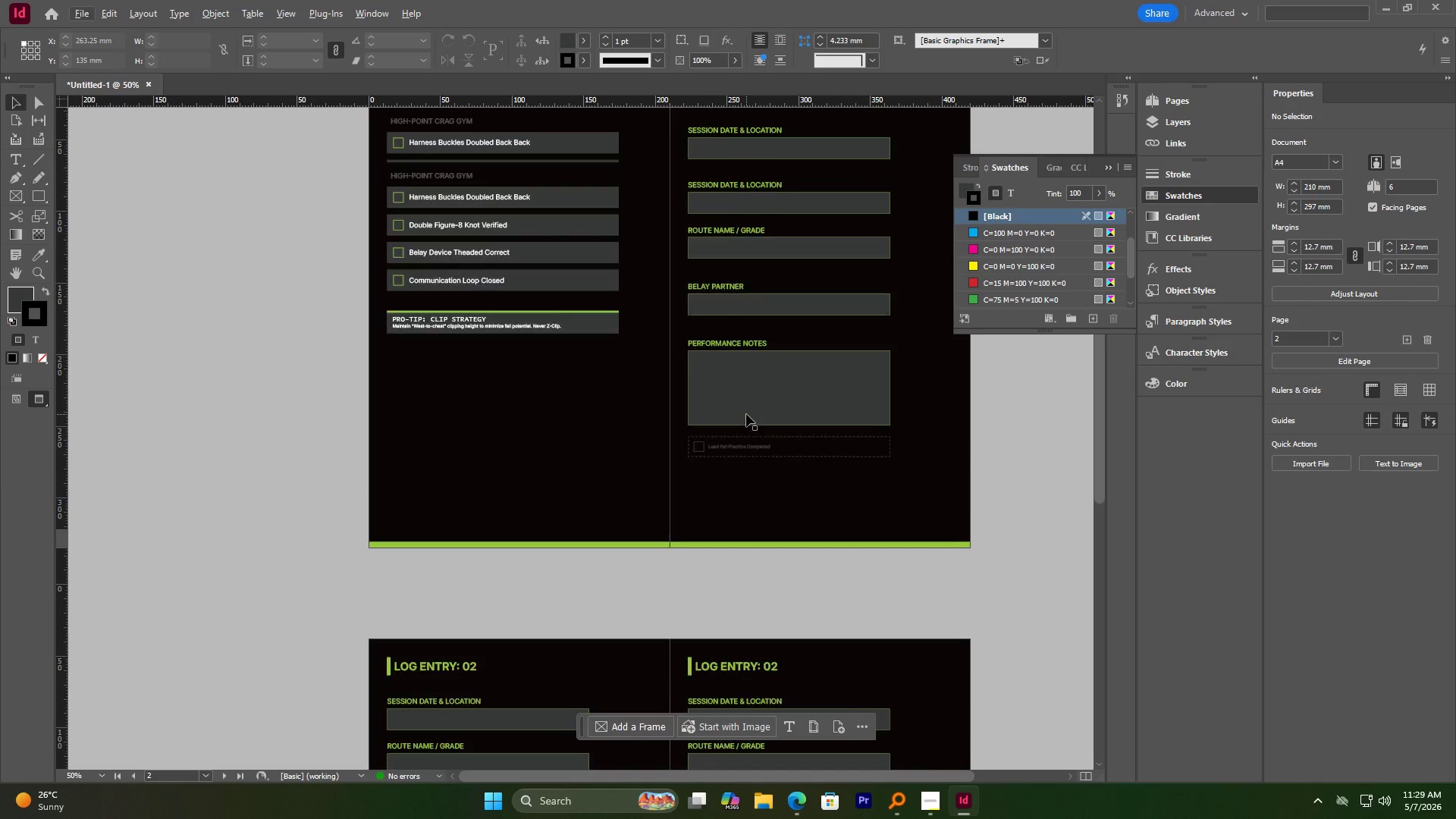 
scroll: coordinate [746, 414], scroll_direction: up, amount: 7.0
 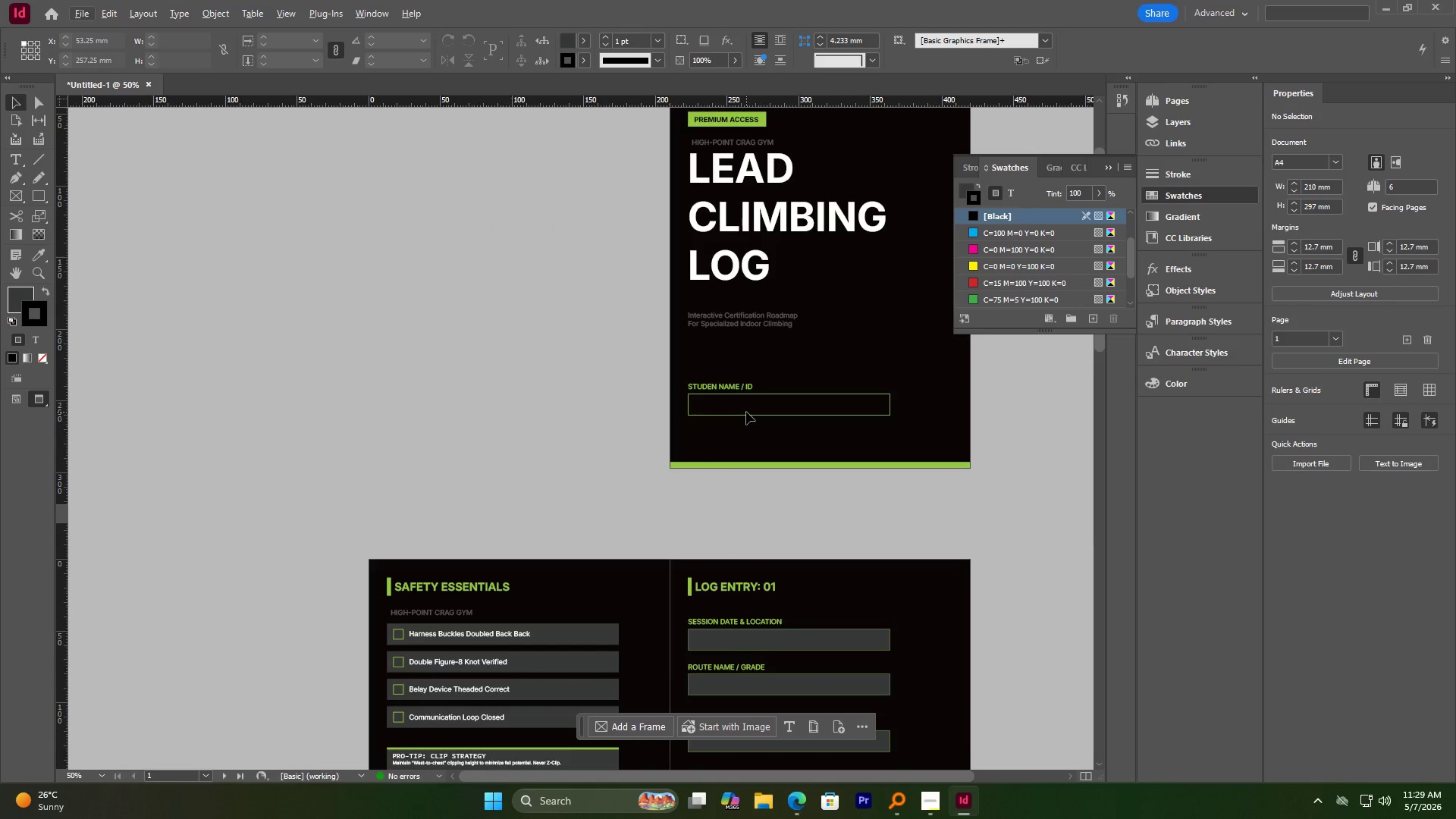 
left_click([746, 412])
 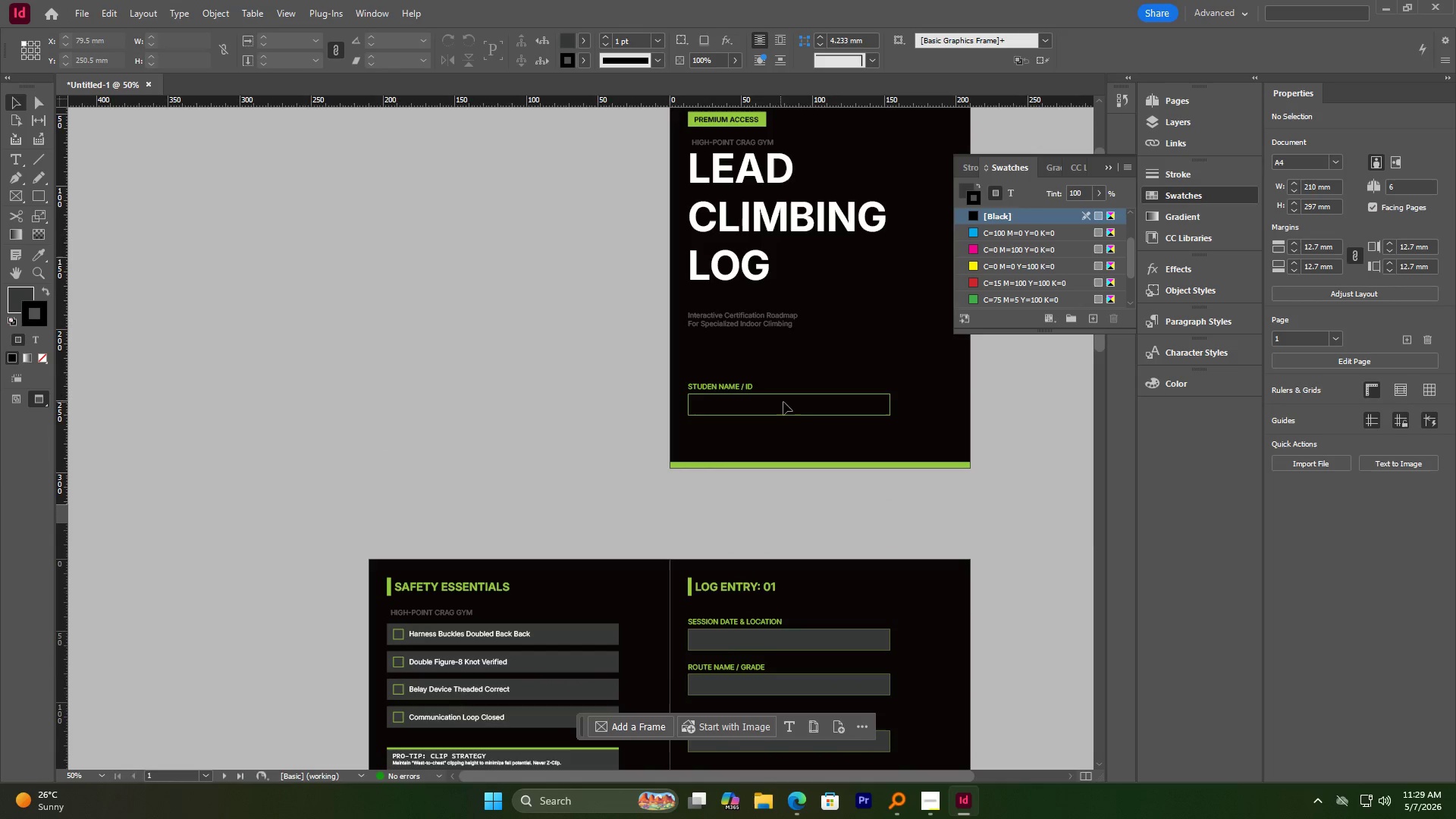 
hold_key(key=AltLeft, duration=1.0)
scroll: coordinate [746, 391], scroll_direction: up, amount: 1.0
 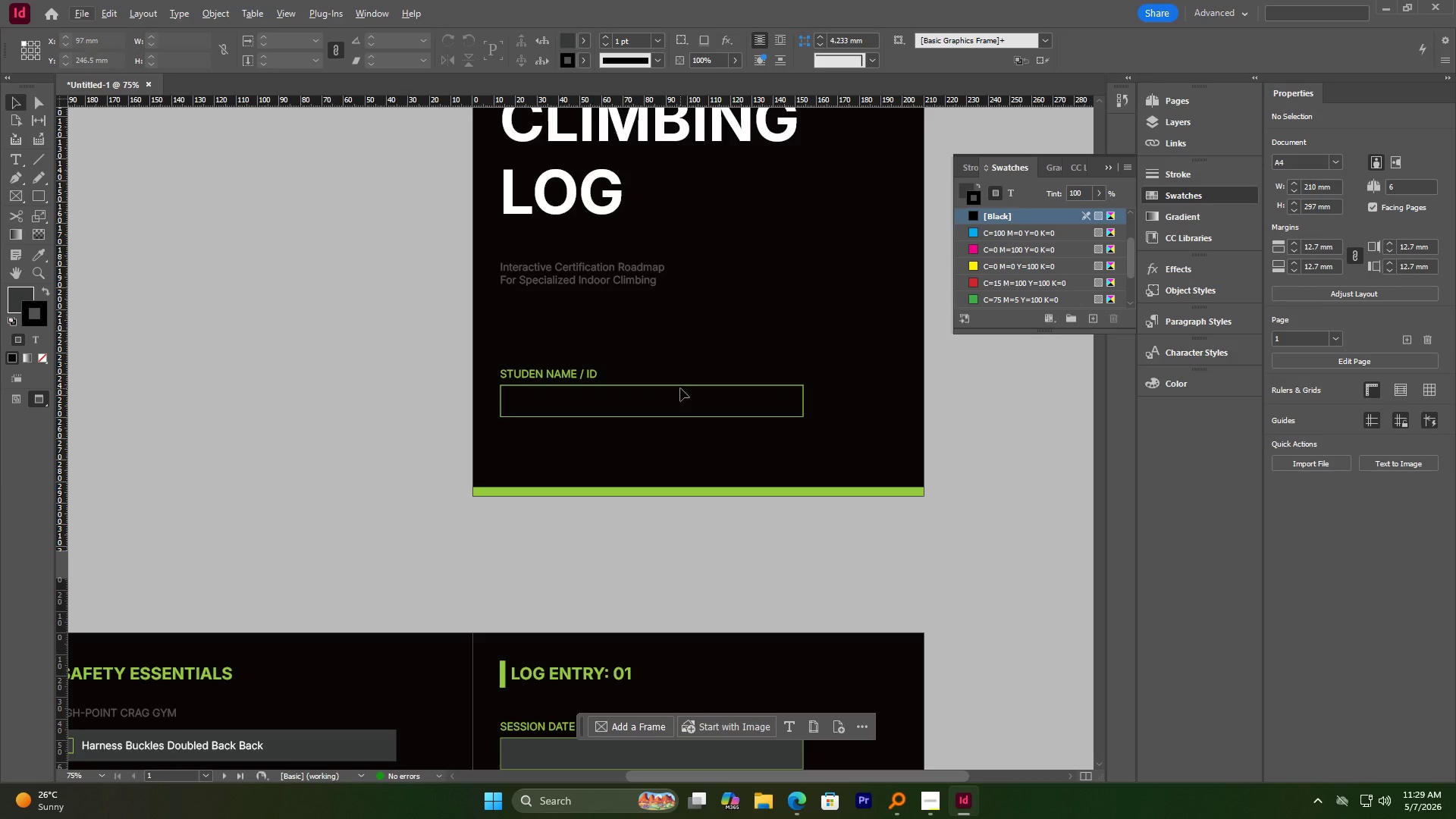 
left_click([680, 388])
 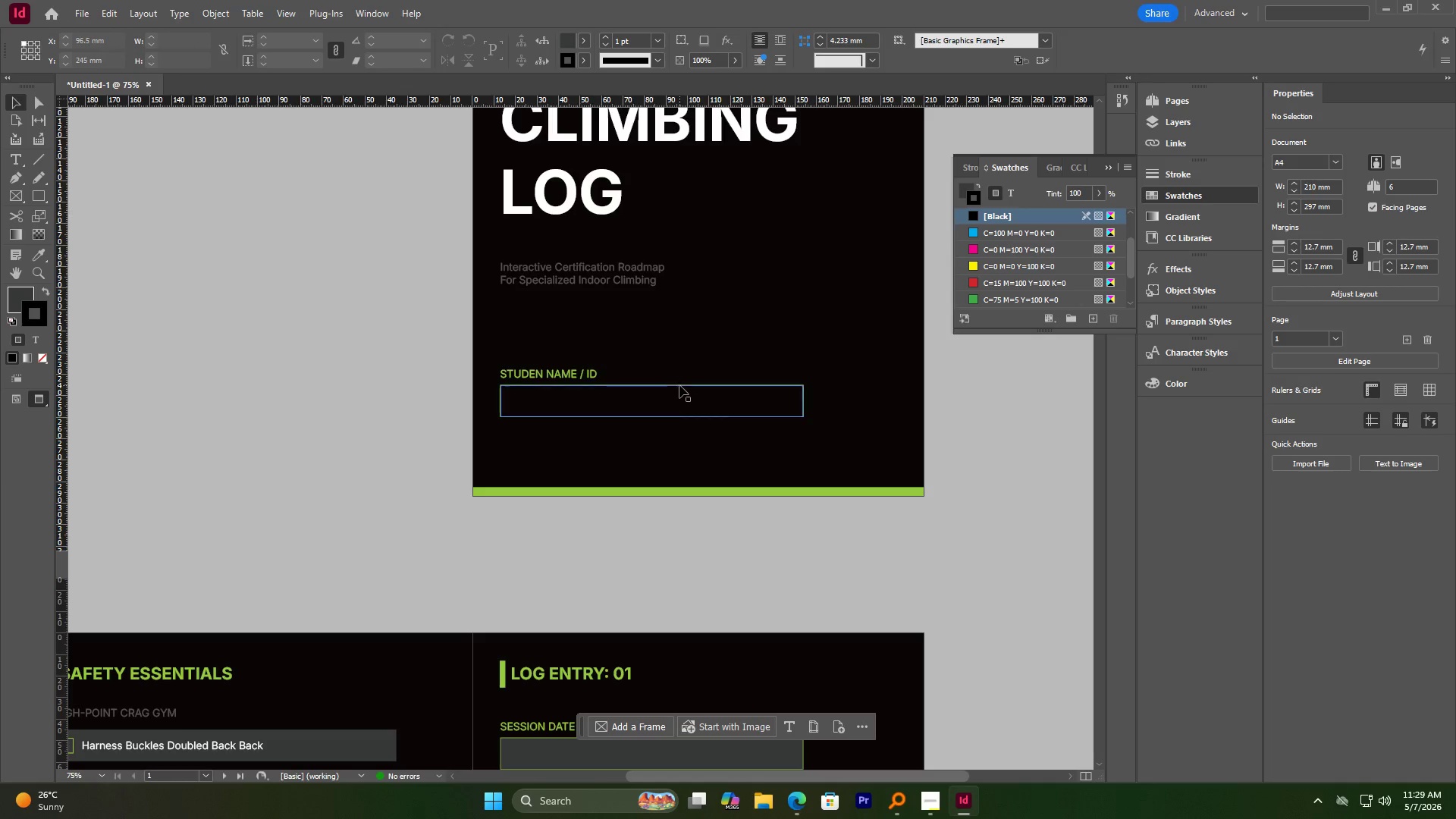 
left_click([683, 383])
 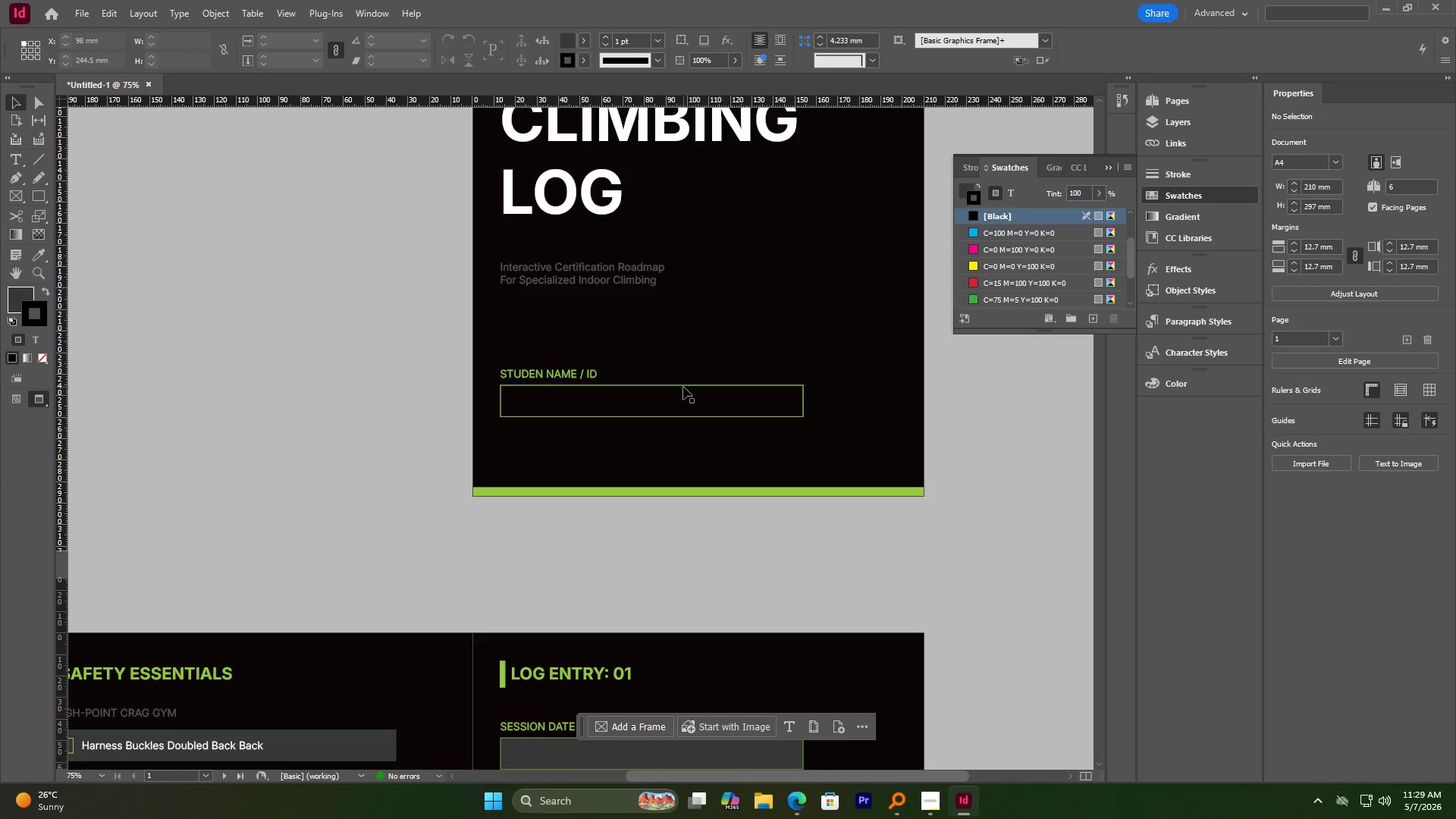 
left_click([683, 387])
 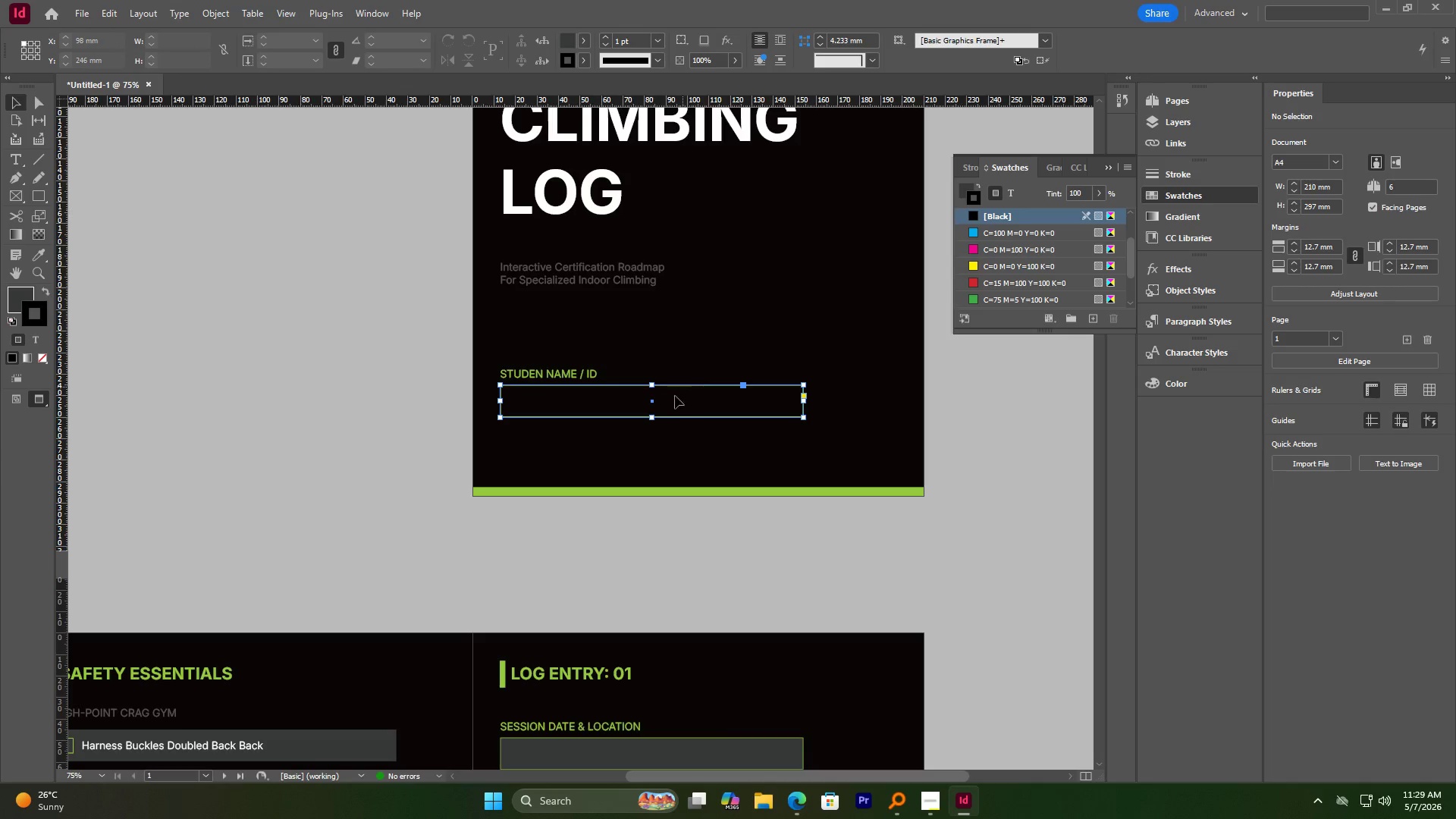 
hold_key(key=AltLeft, duration=0.72)
scroll: coordinate [635, 409], scroll_direction: up, amount: 2.0
 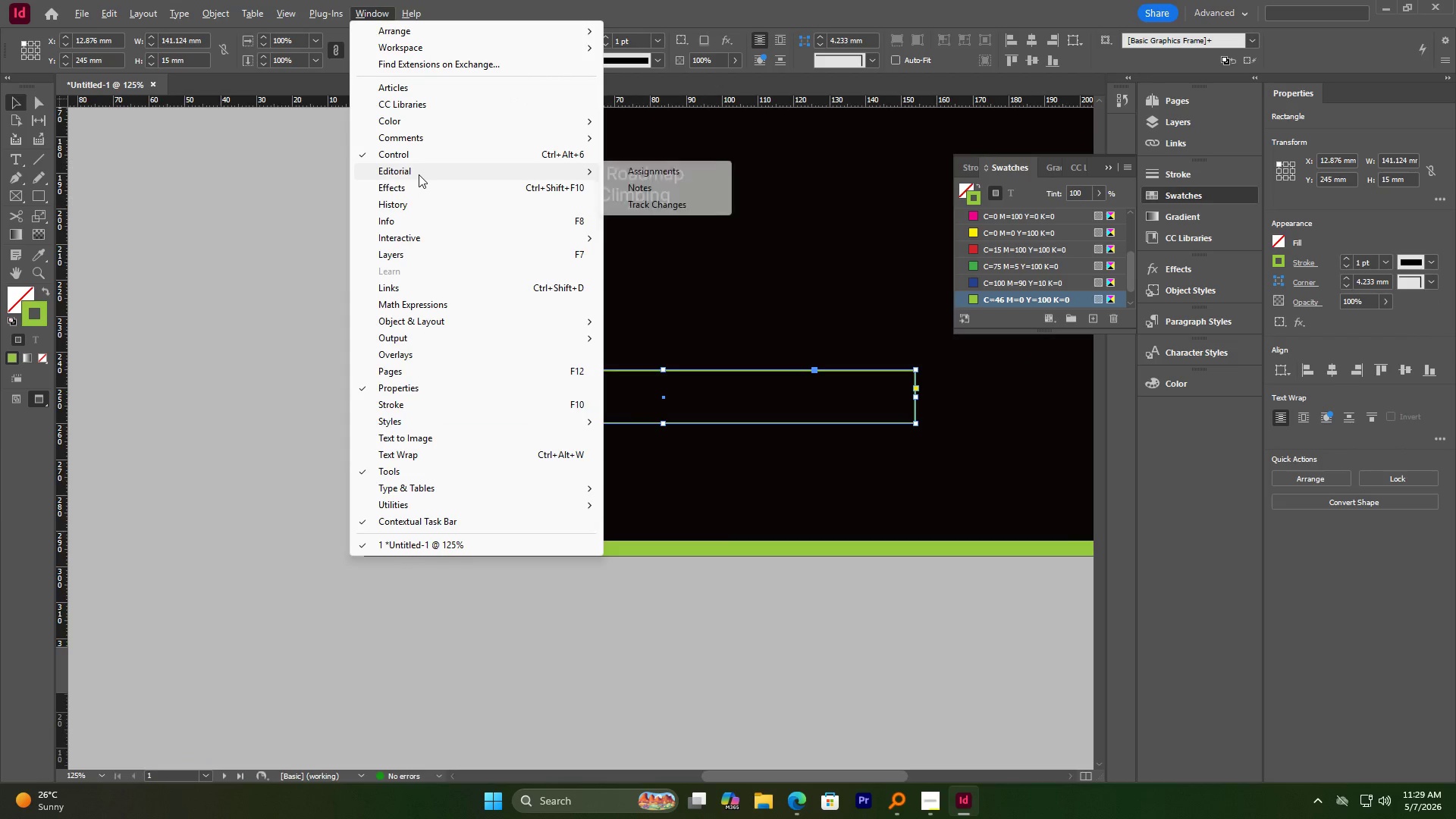 
double_click([560, 356])
 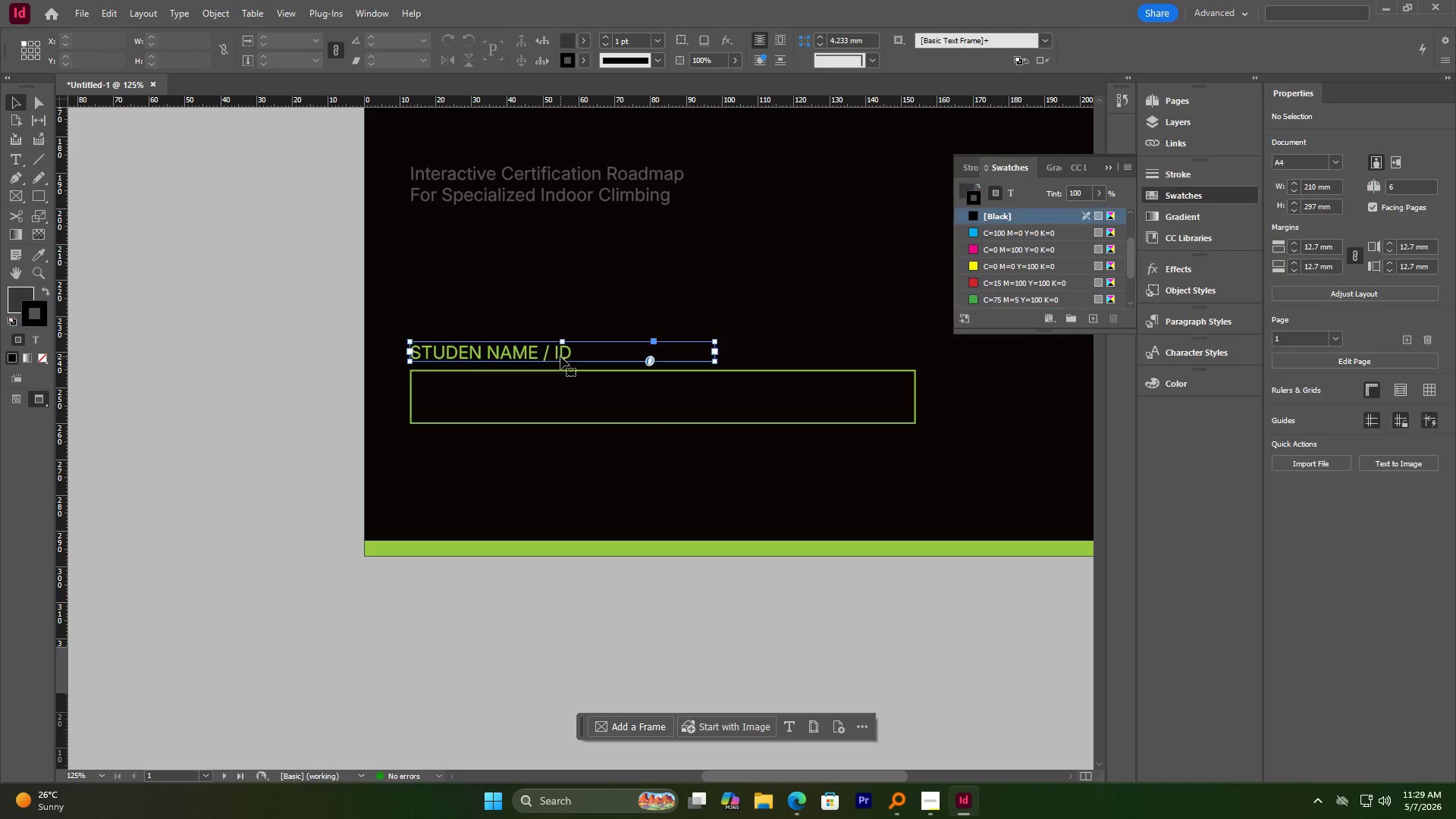 
triple_click([560, 356])
 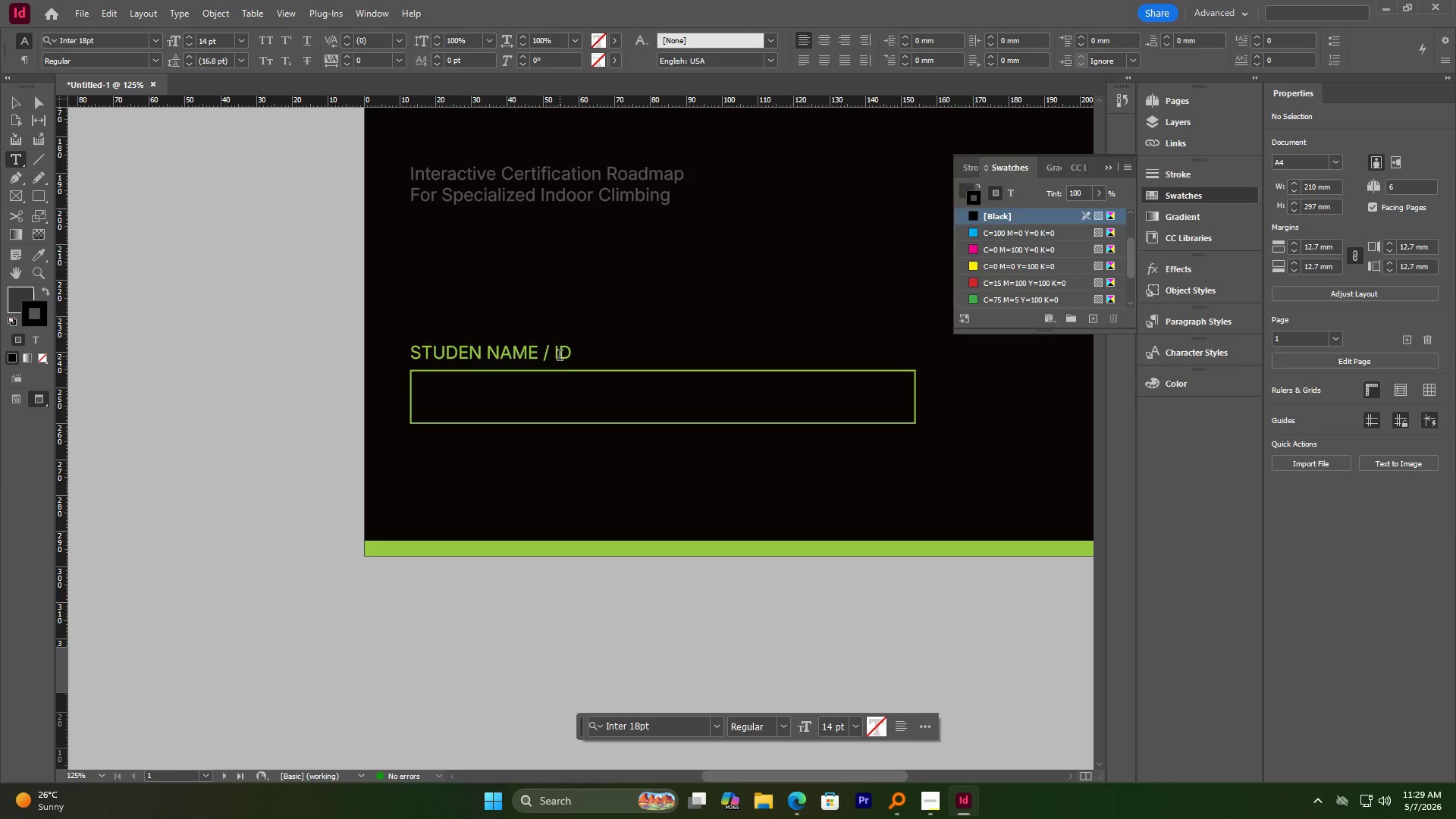 
key(Control+A)
 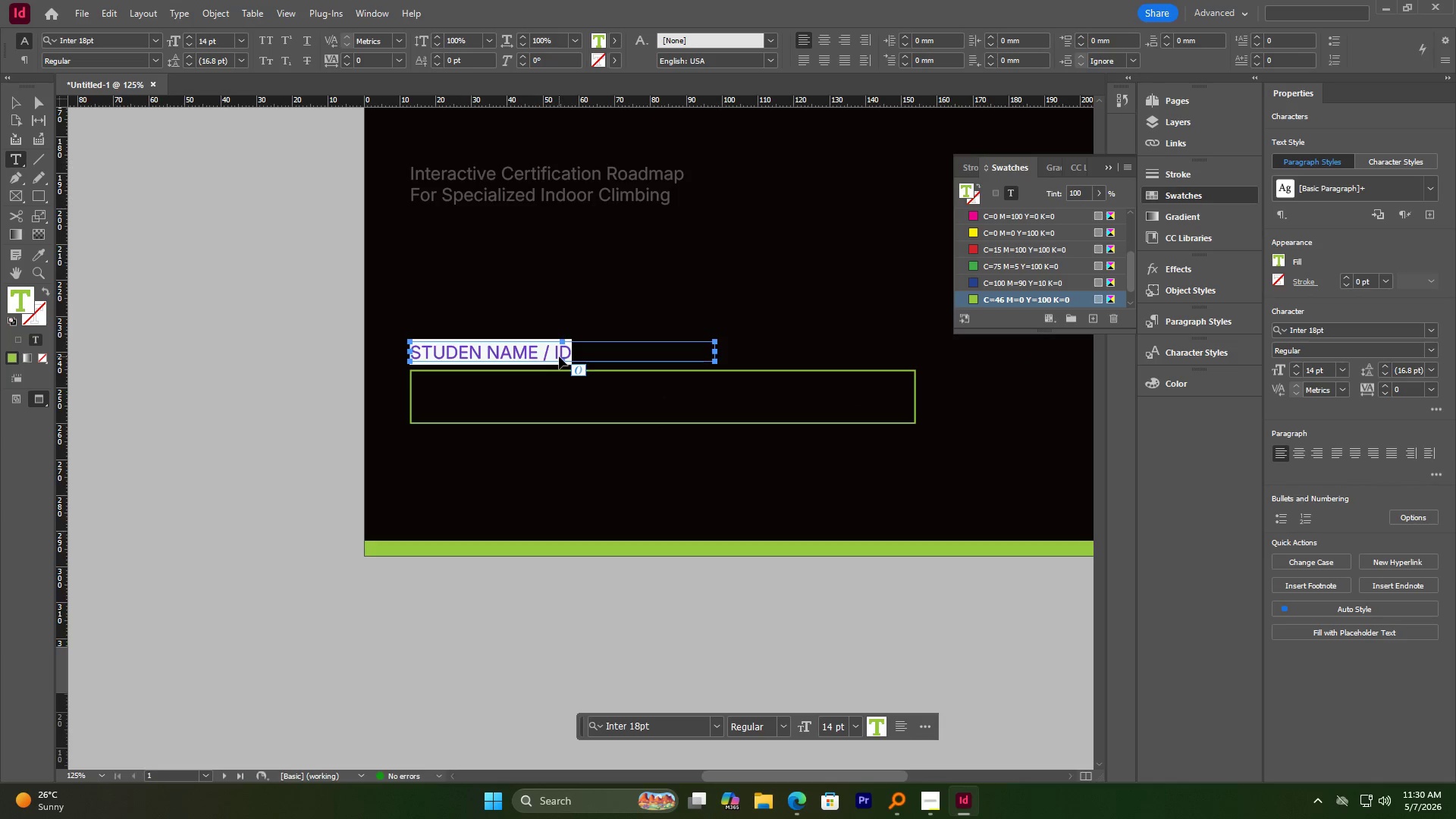 
key(Control+C)
 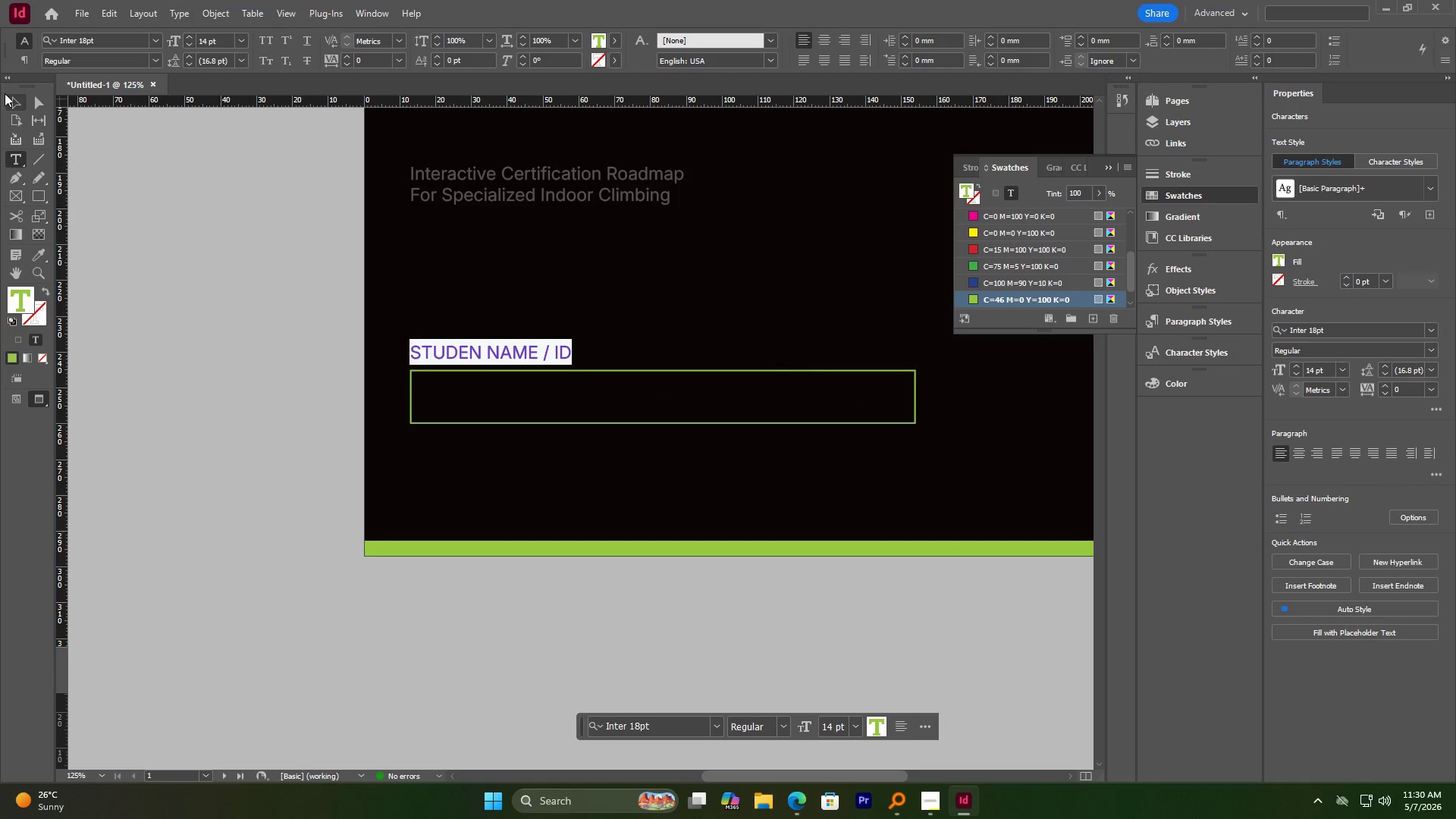 
left_click([12, 103])
 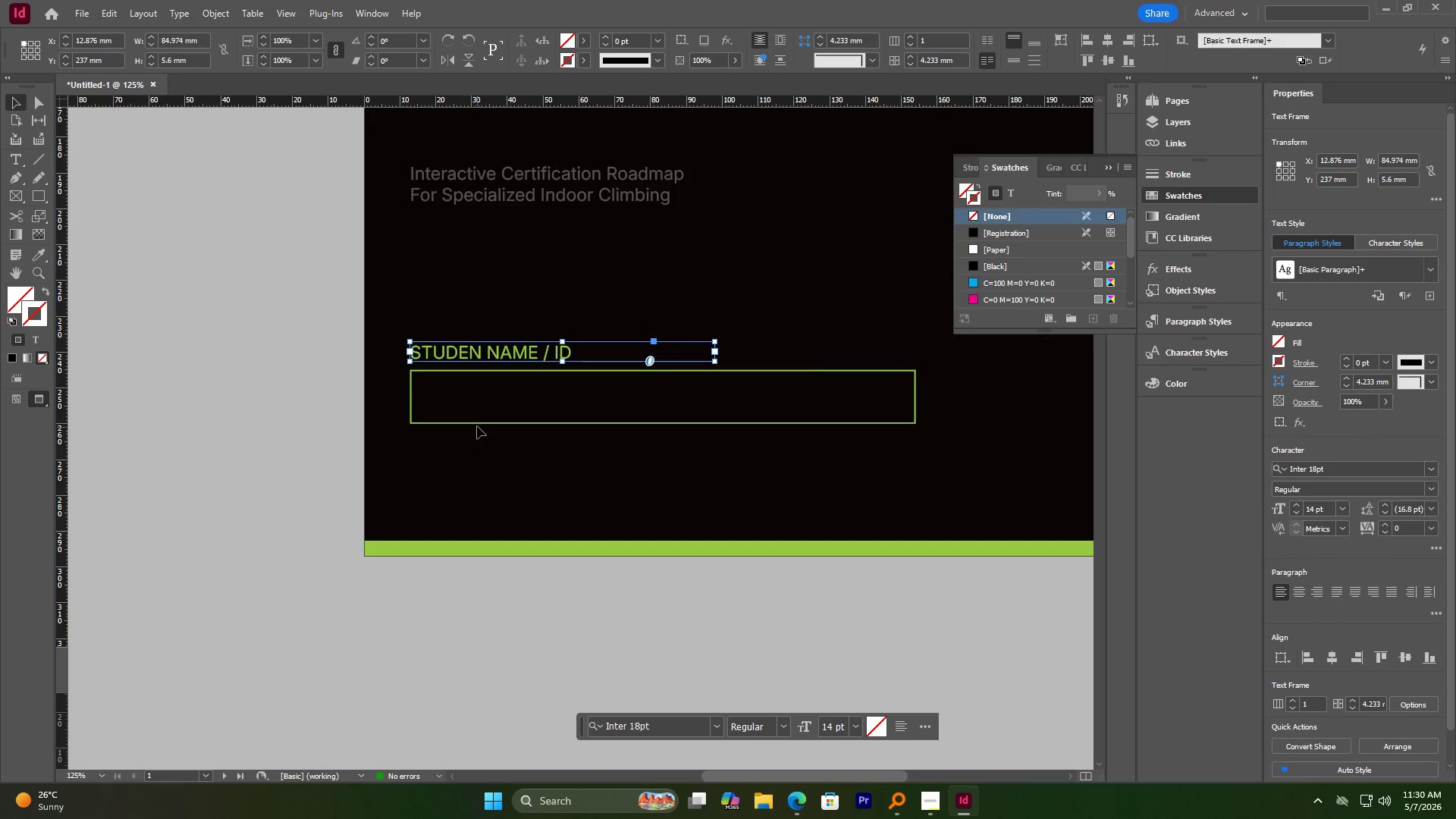 
left_click([478, 425])
 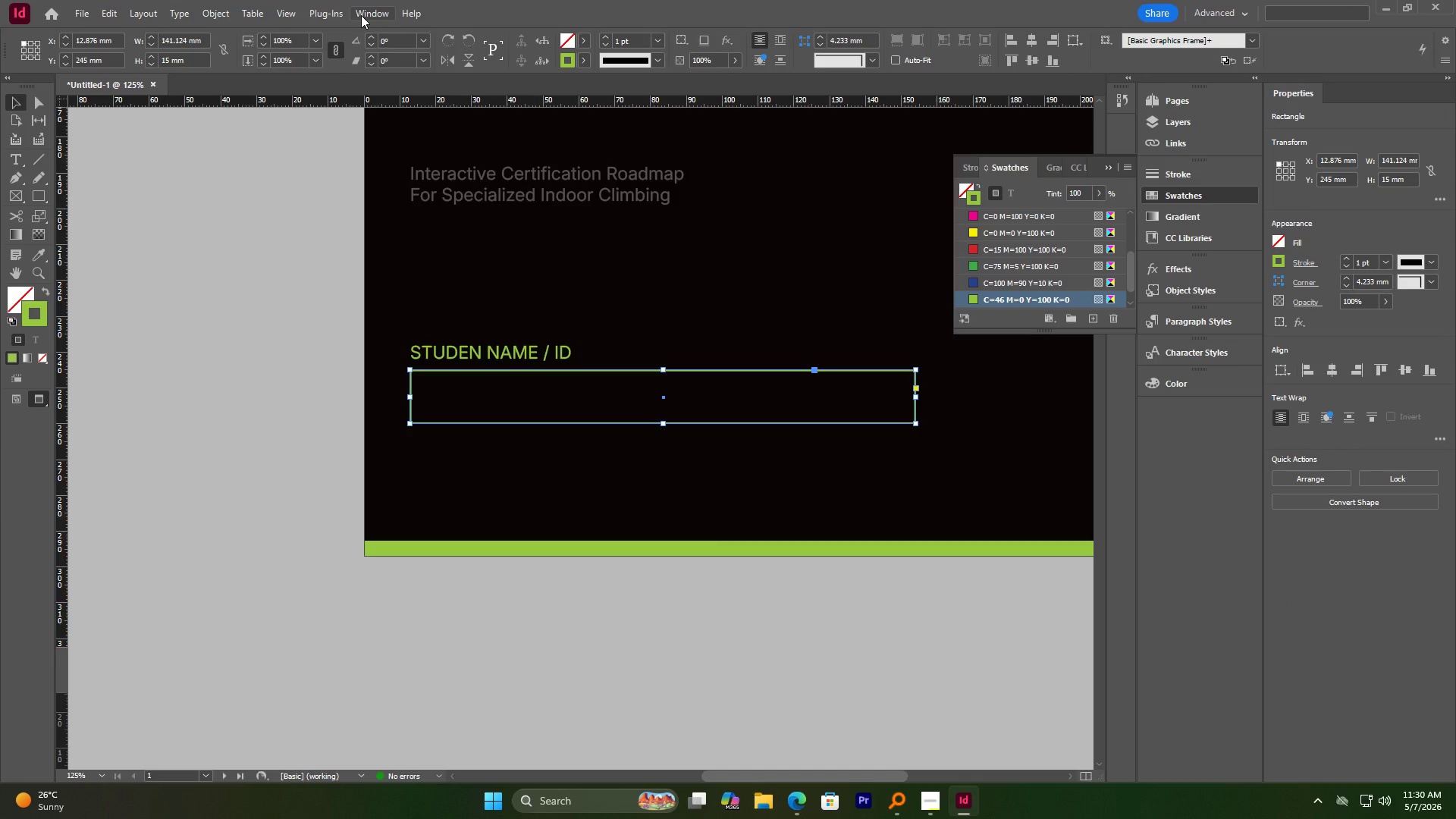 
left_click([361, 15])
 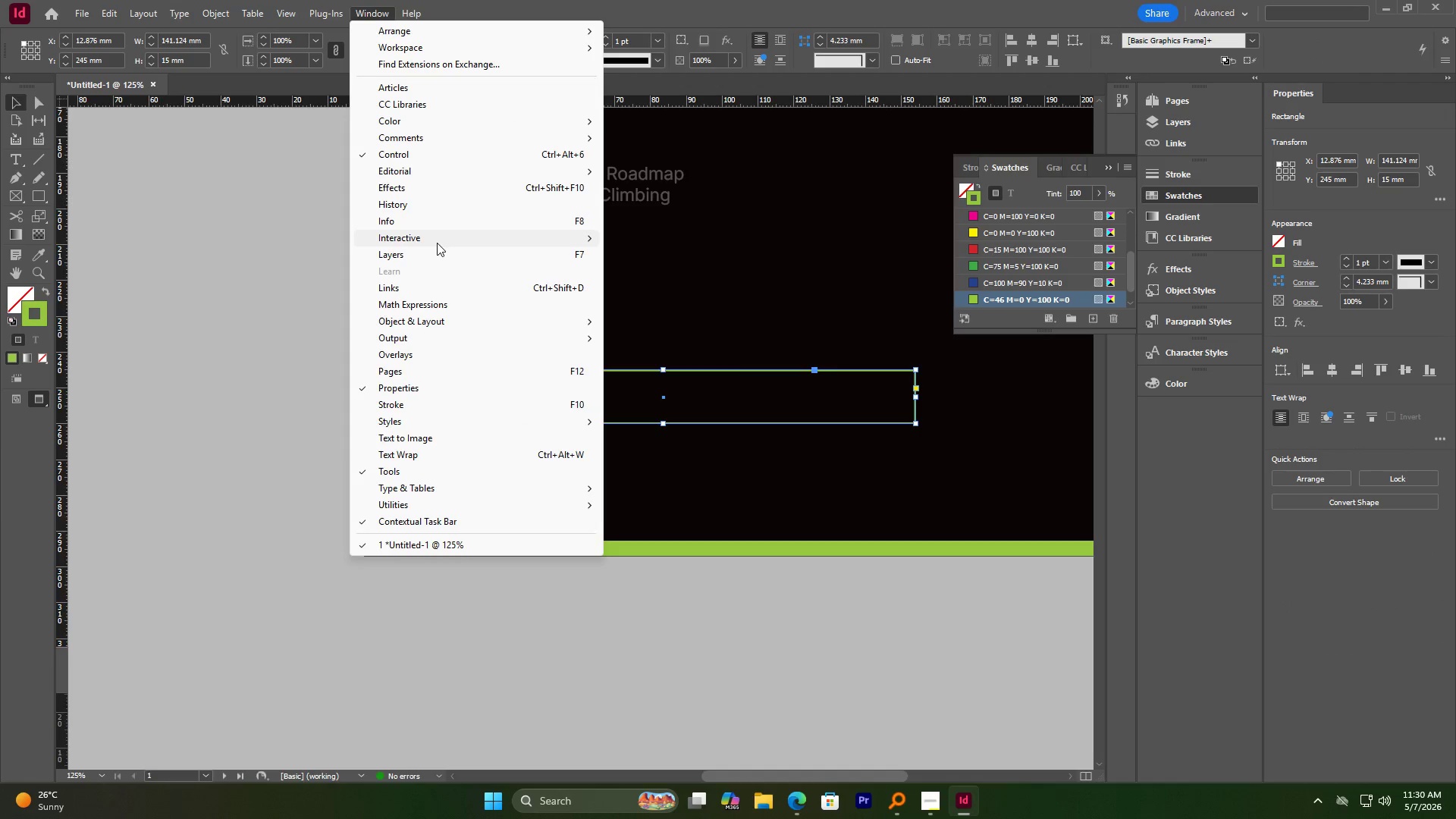 
left_click([437, 243])
 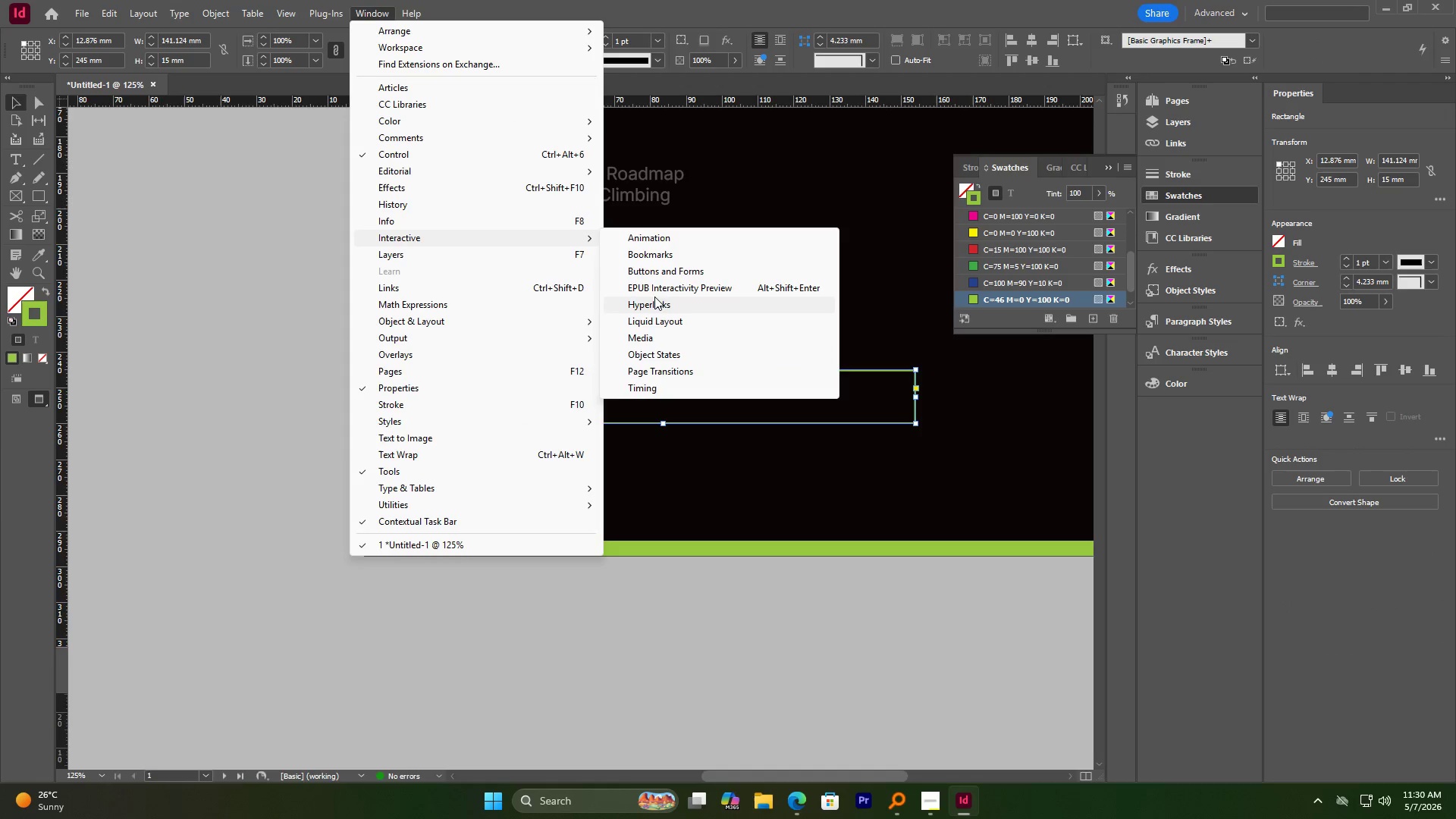 
left_click([652, 275])
 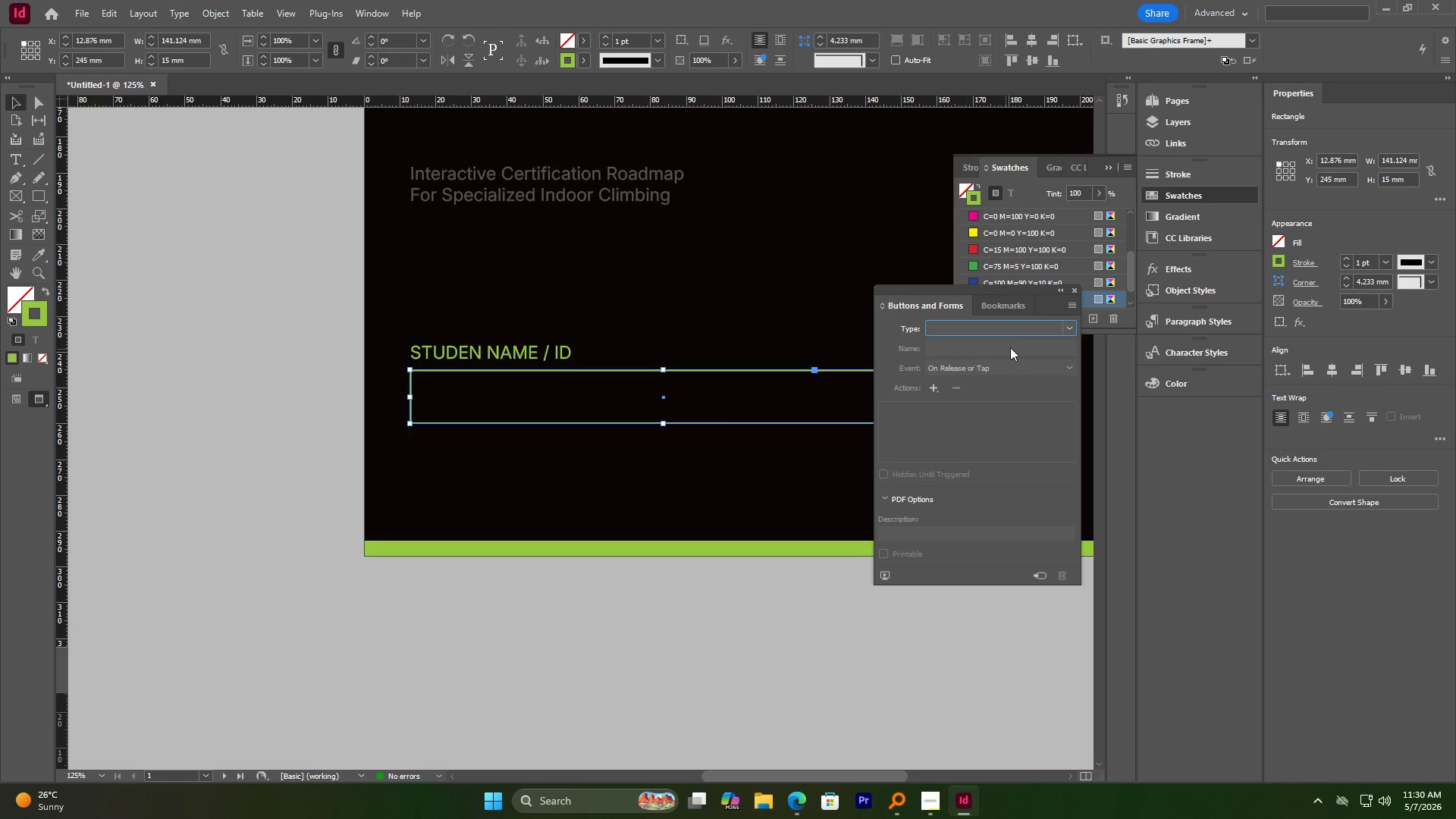 
left_click([1007, 328])
 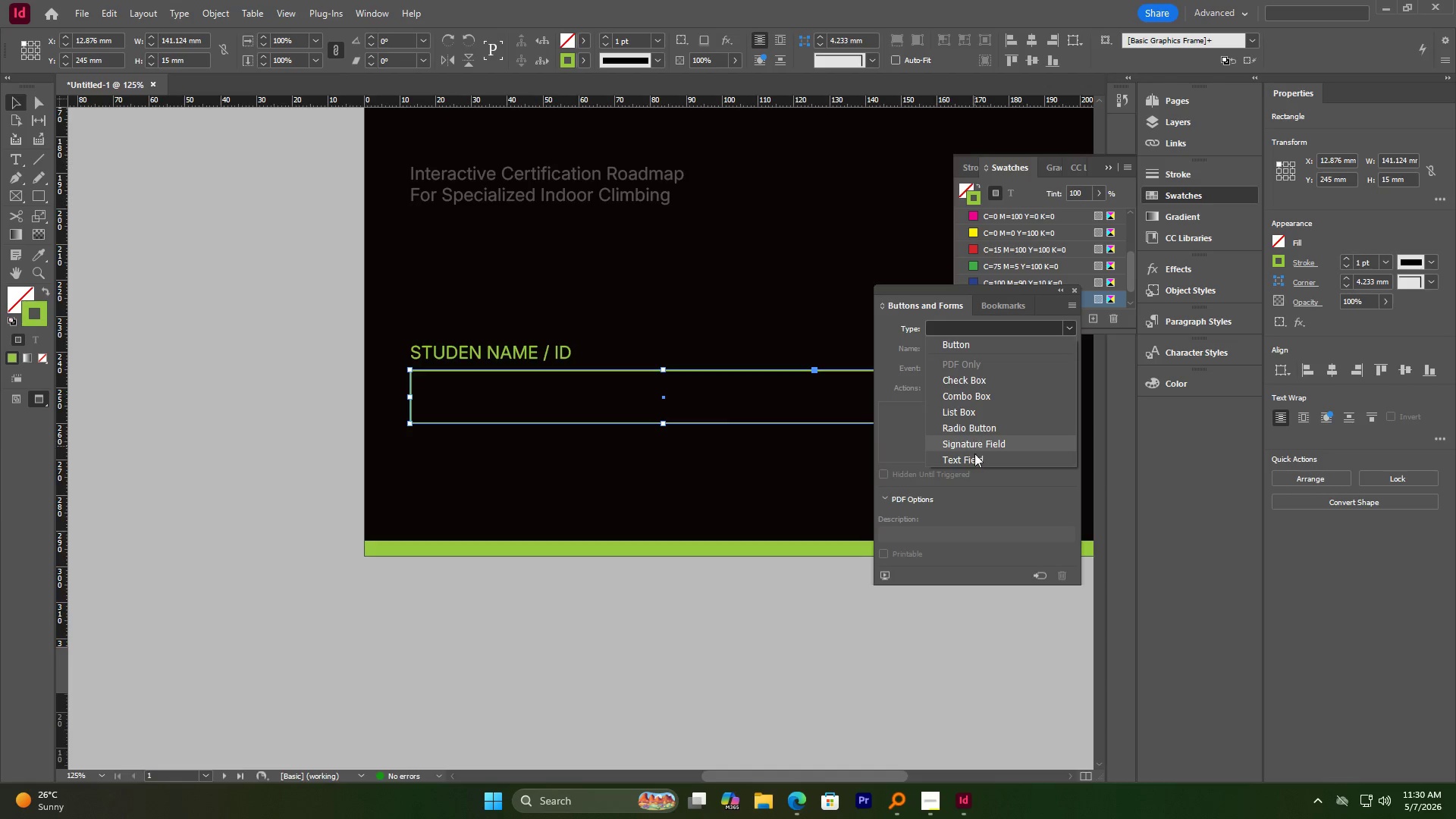 
left_click([974, 459])
 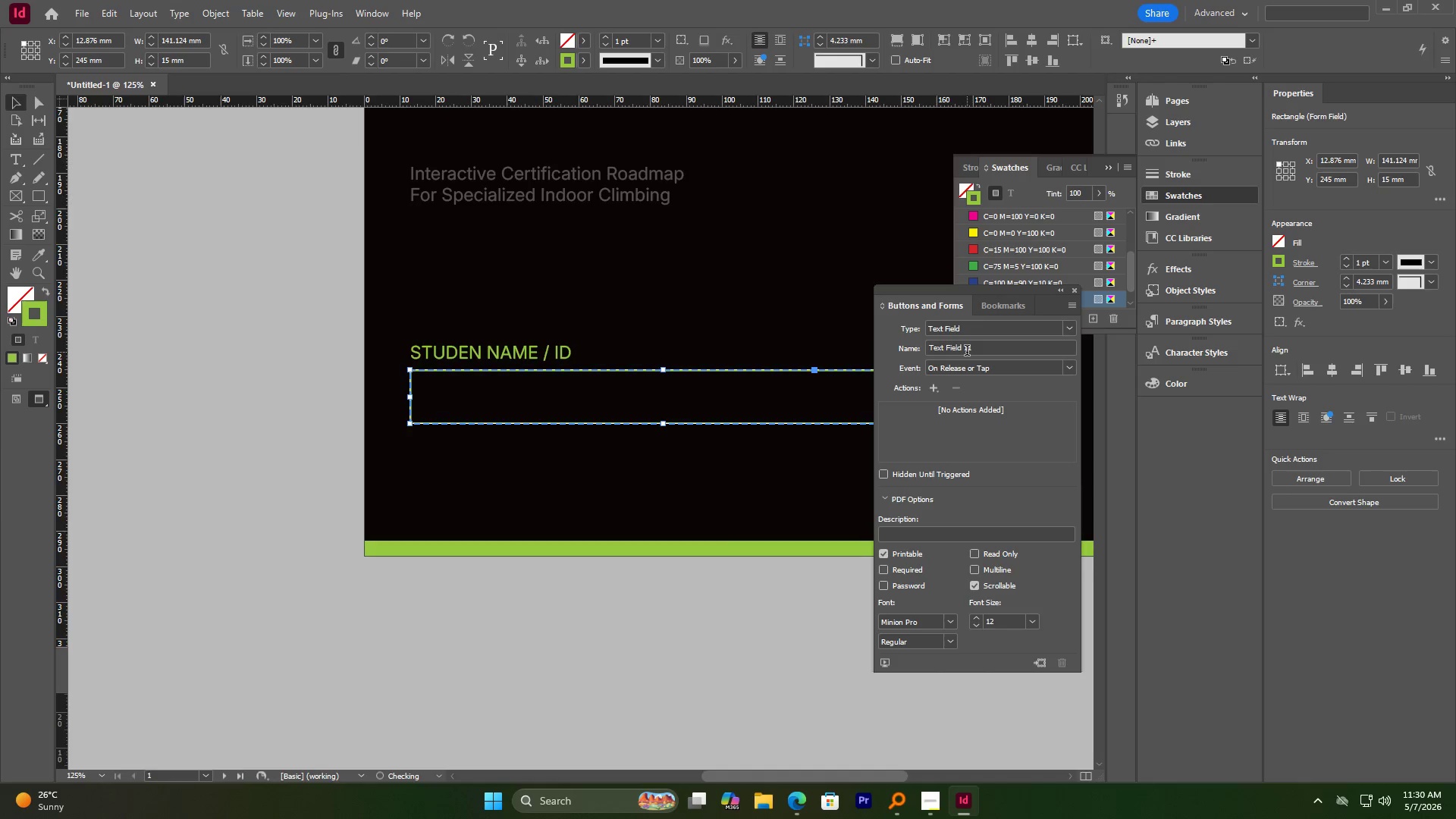 
left_click([967, 352])
 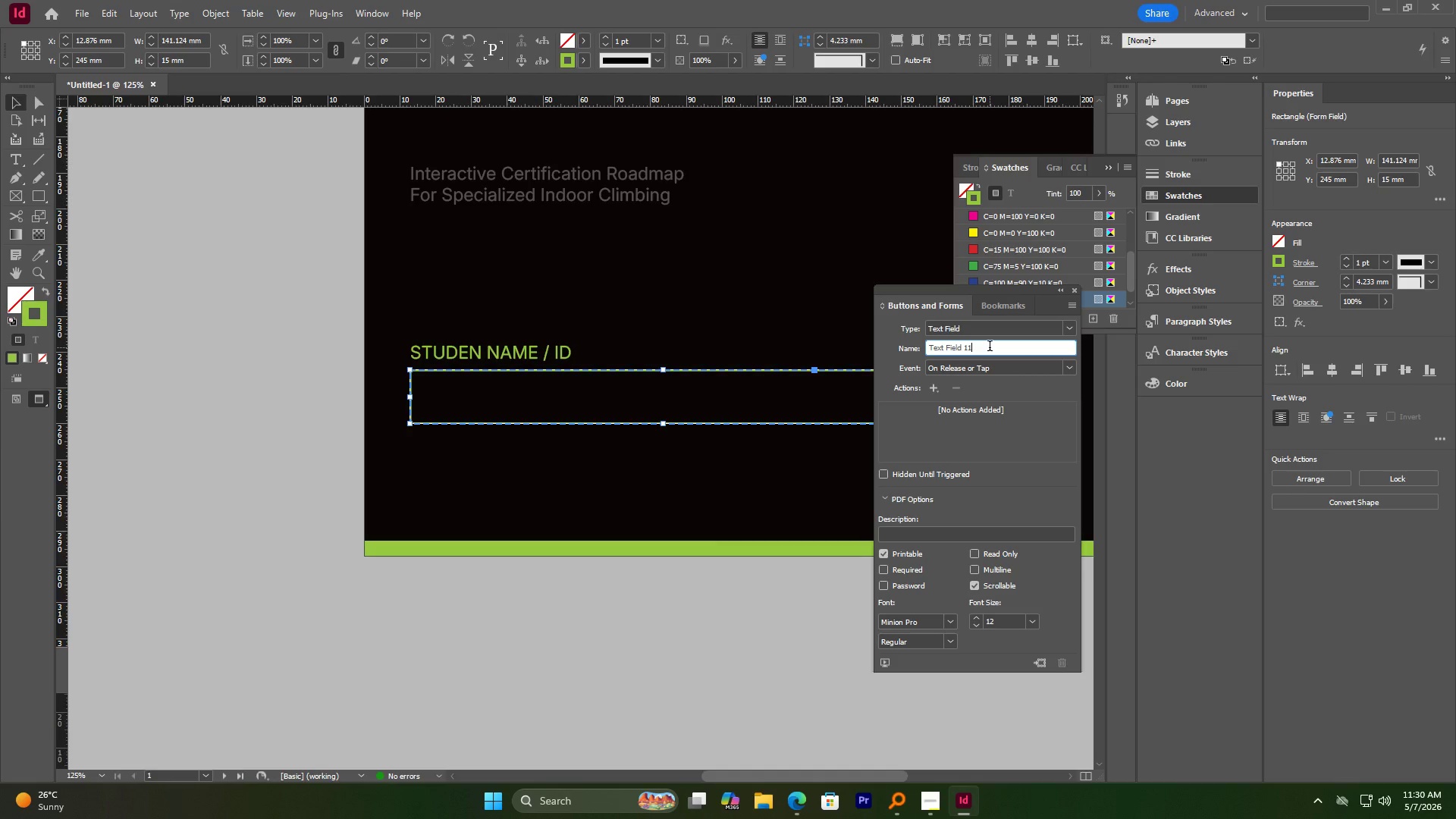 
key(Control+A)
 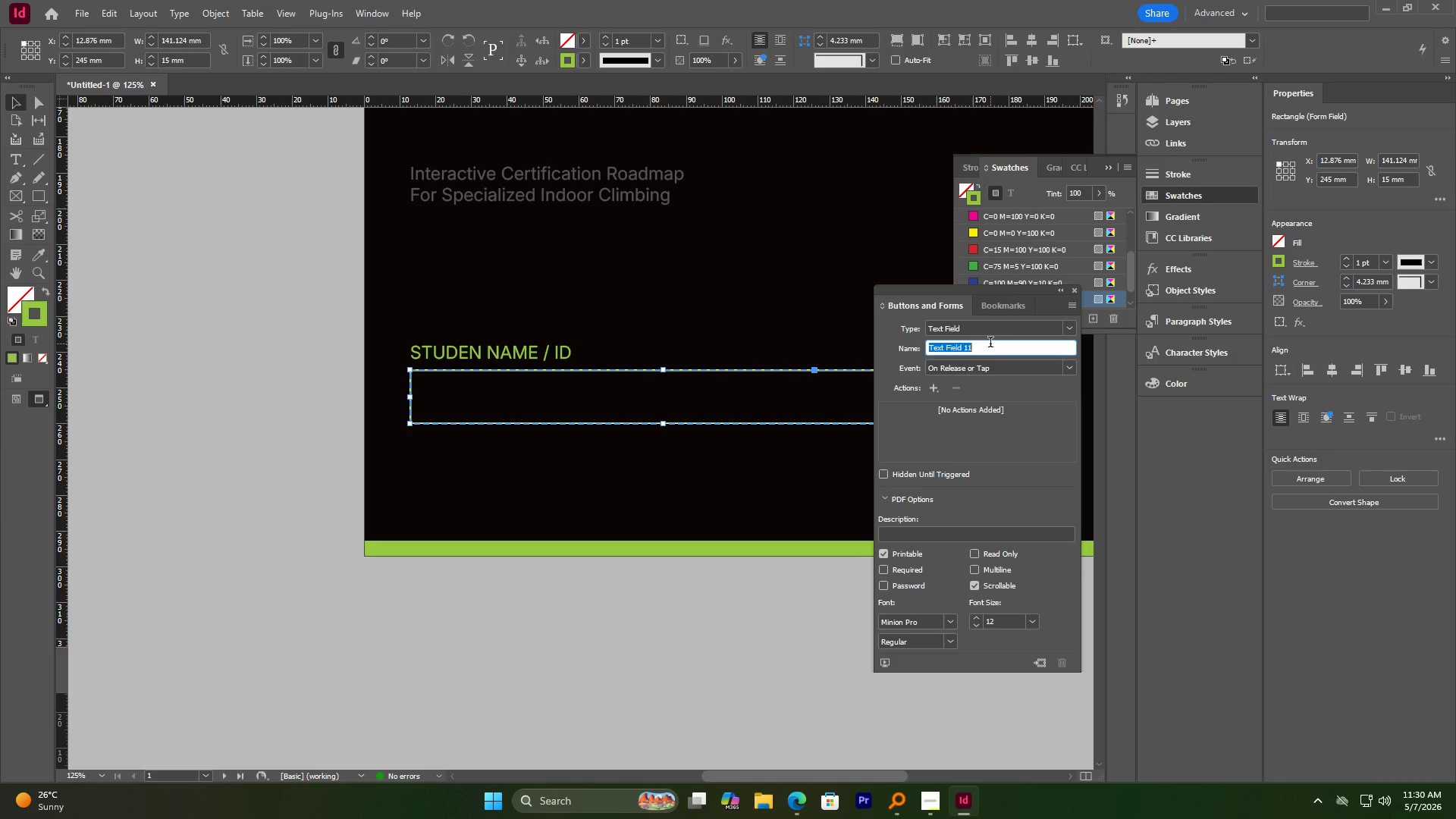 
key(Control+V)
 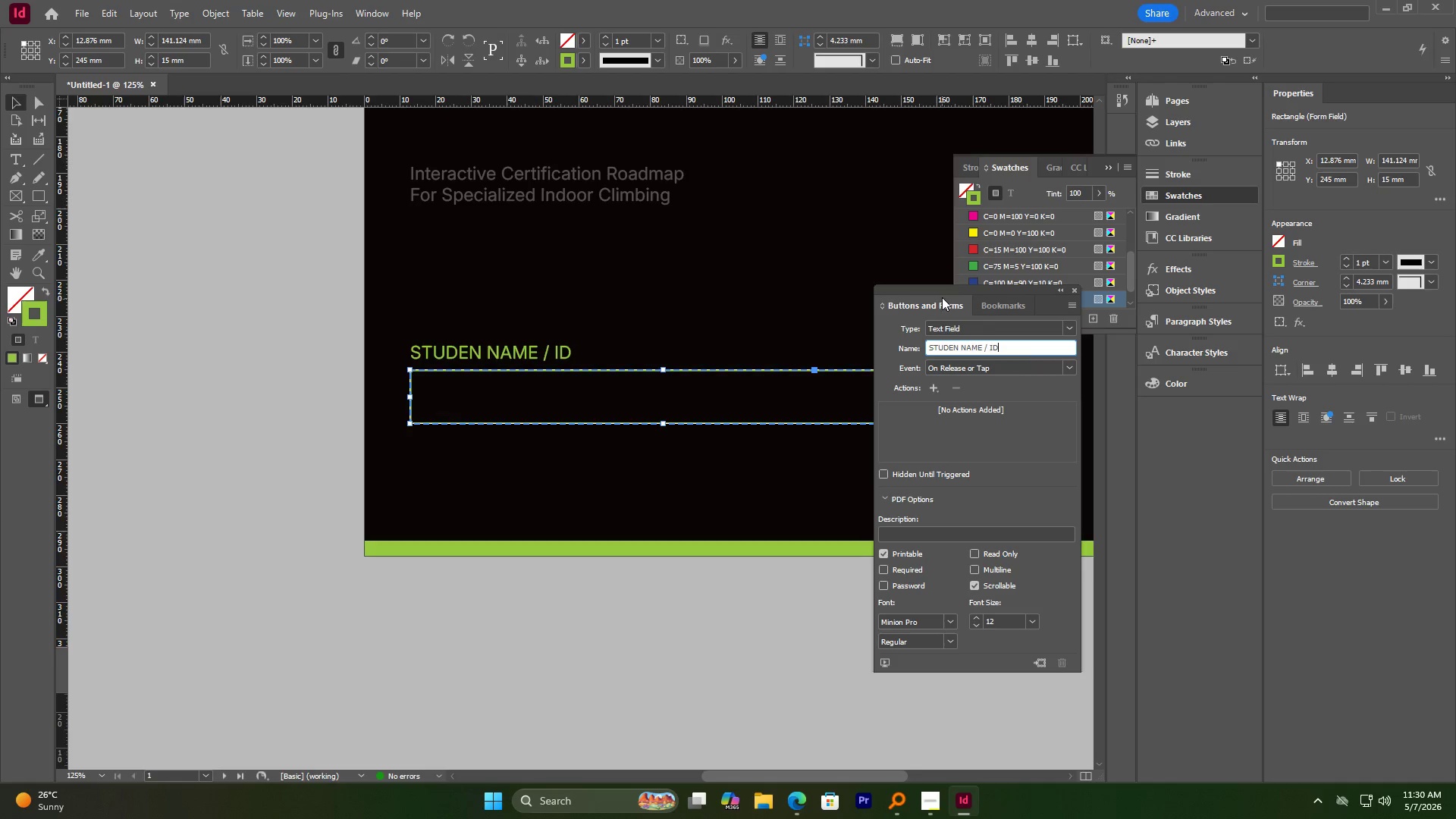 
left_click([941, 286])
 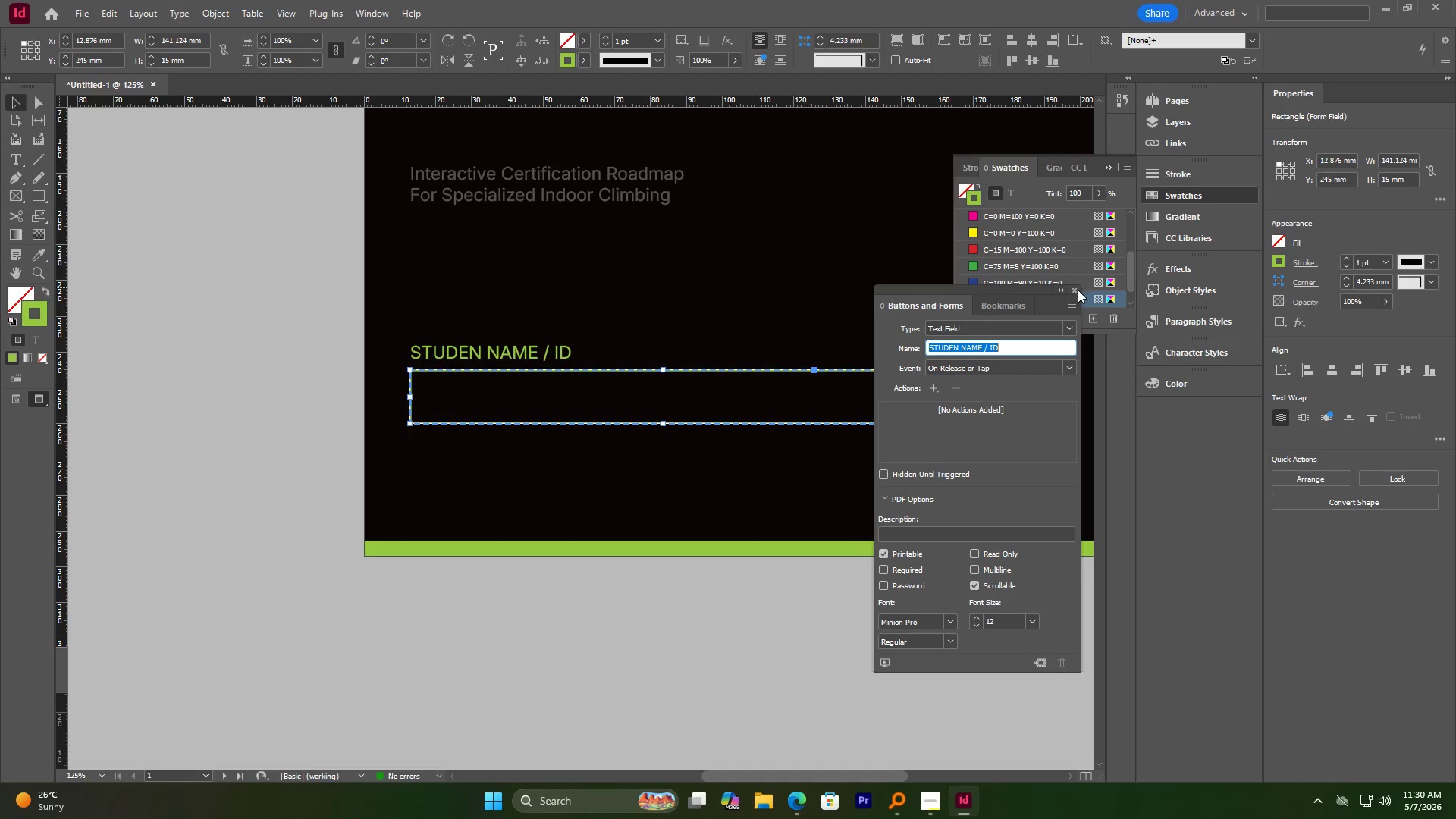 
left_click([1076, 290])
 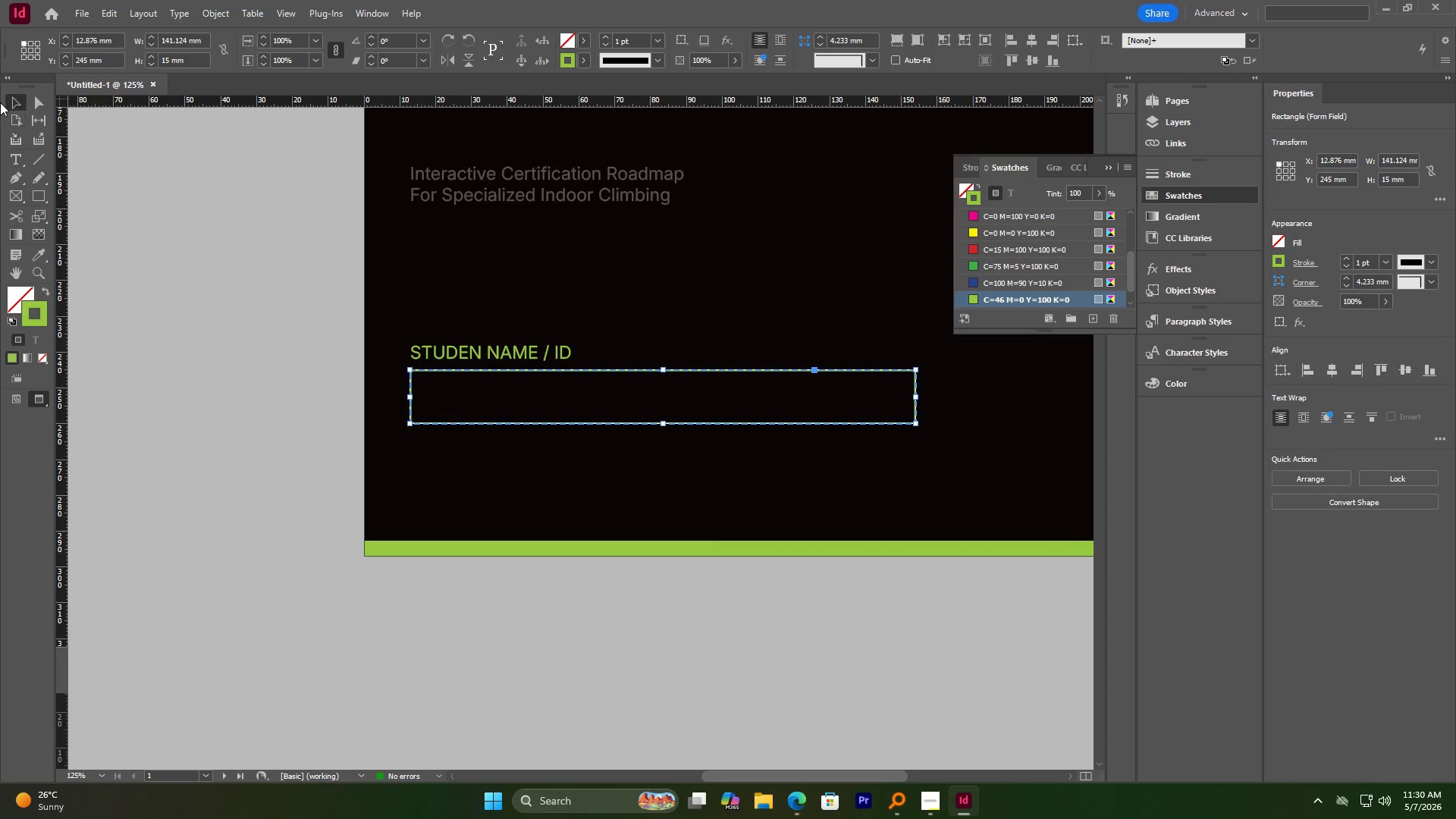 
left_click([10, 97])
 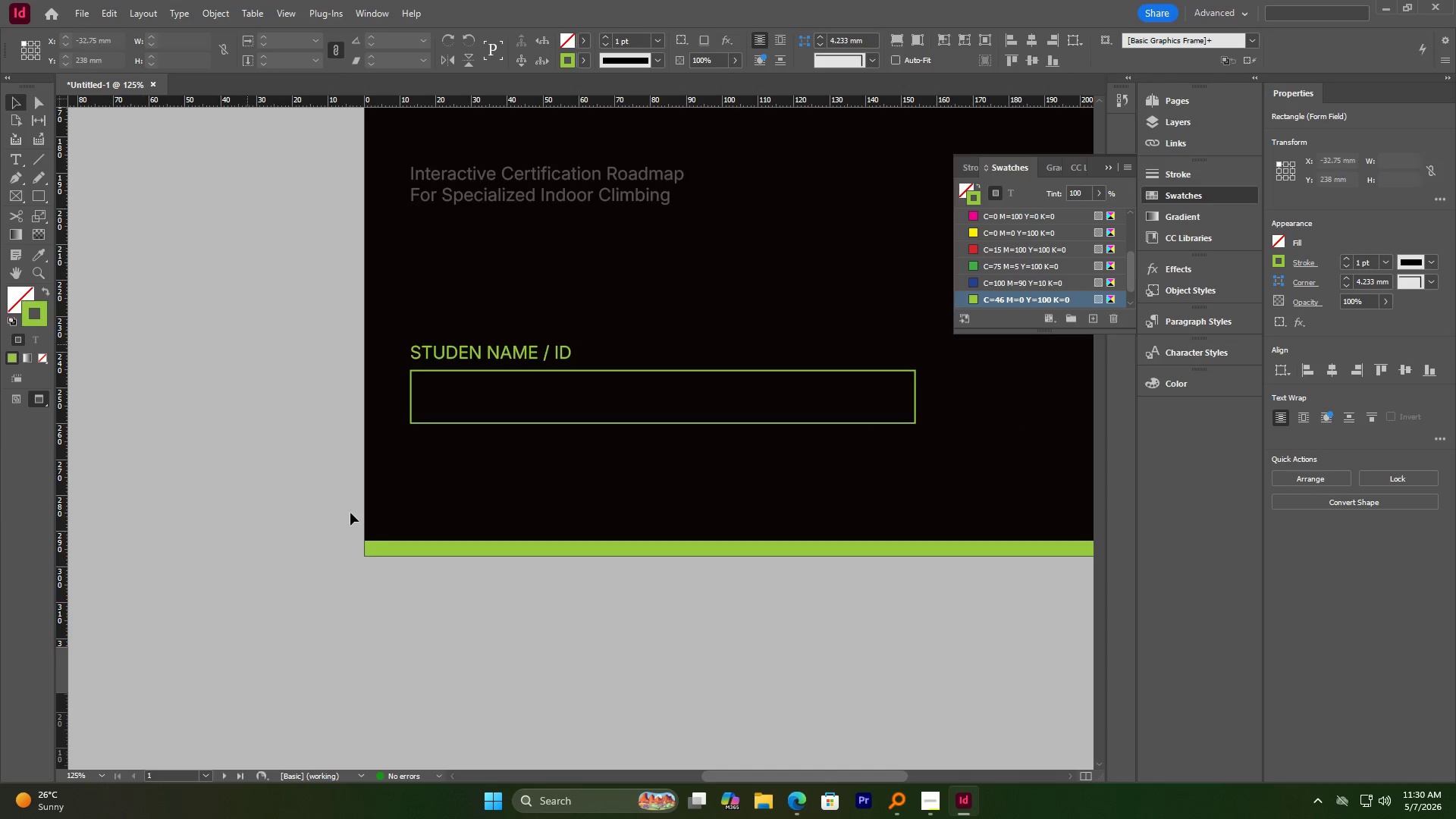 
hold_key(key=AltLeft, duration=1.5)
scroll: coordinate [438, 485], scroll_direction: down, amount: 13.0
 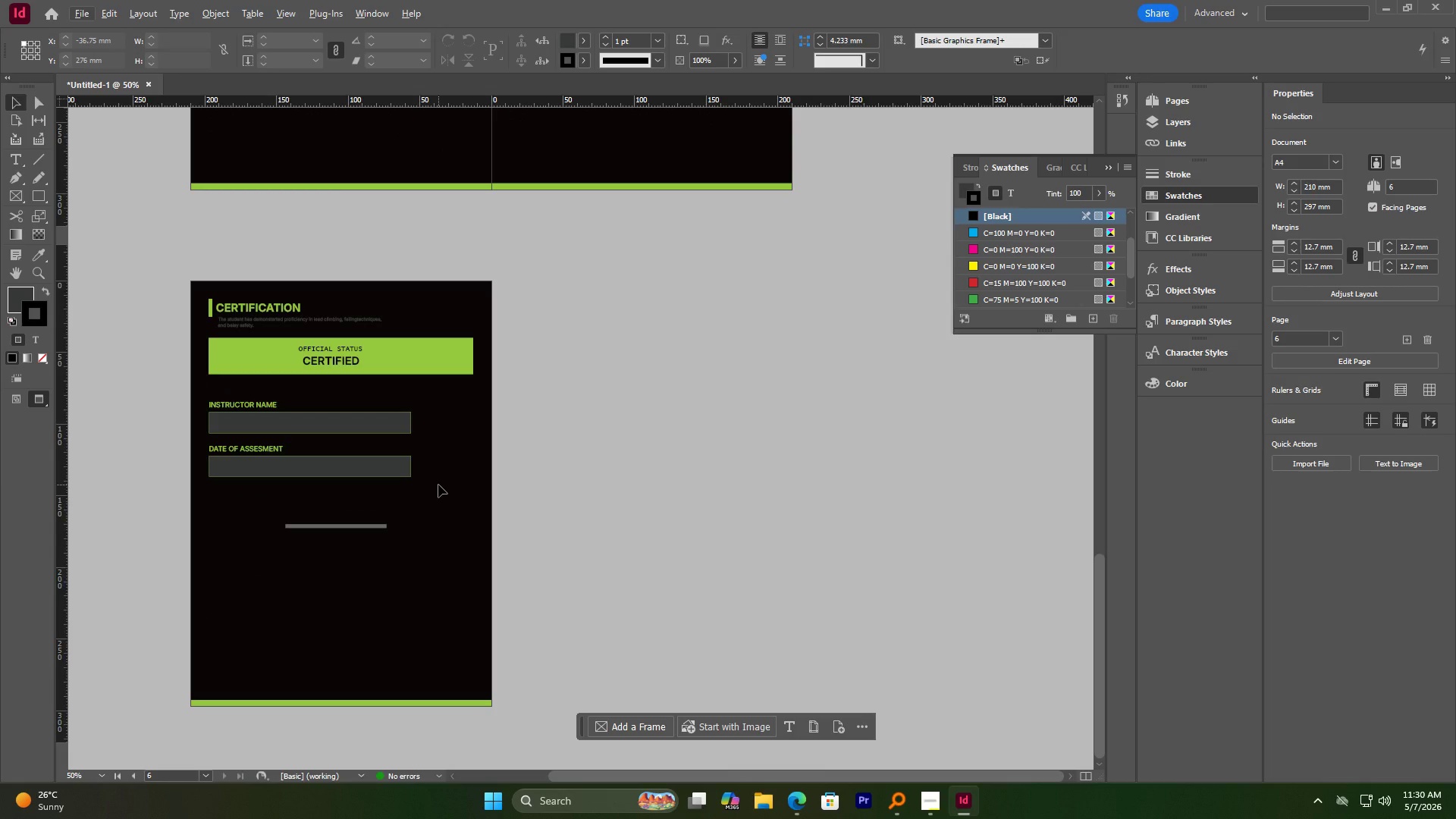 
hold_key(key=AltLeft, duration=2.33)
scroll: coordinate [349, 535], scroll_direction: up, amount: 3.0
 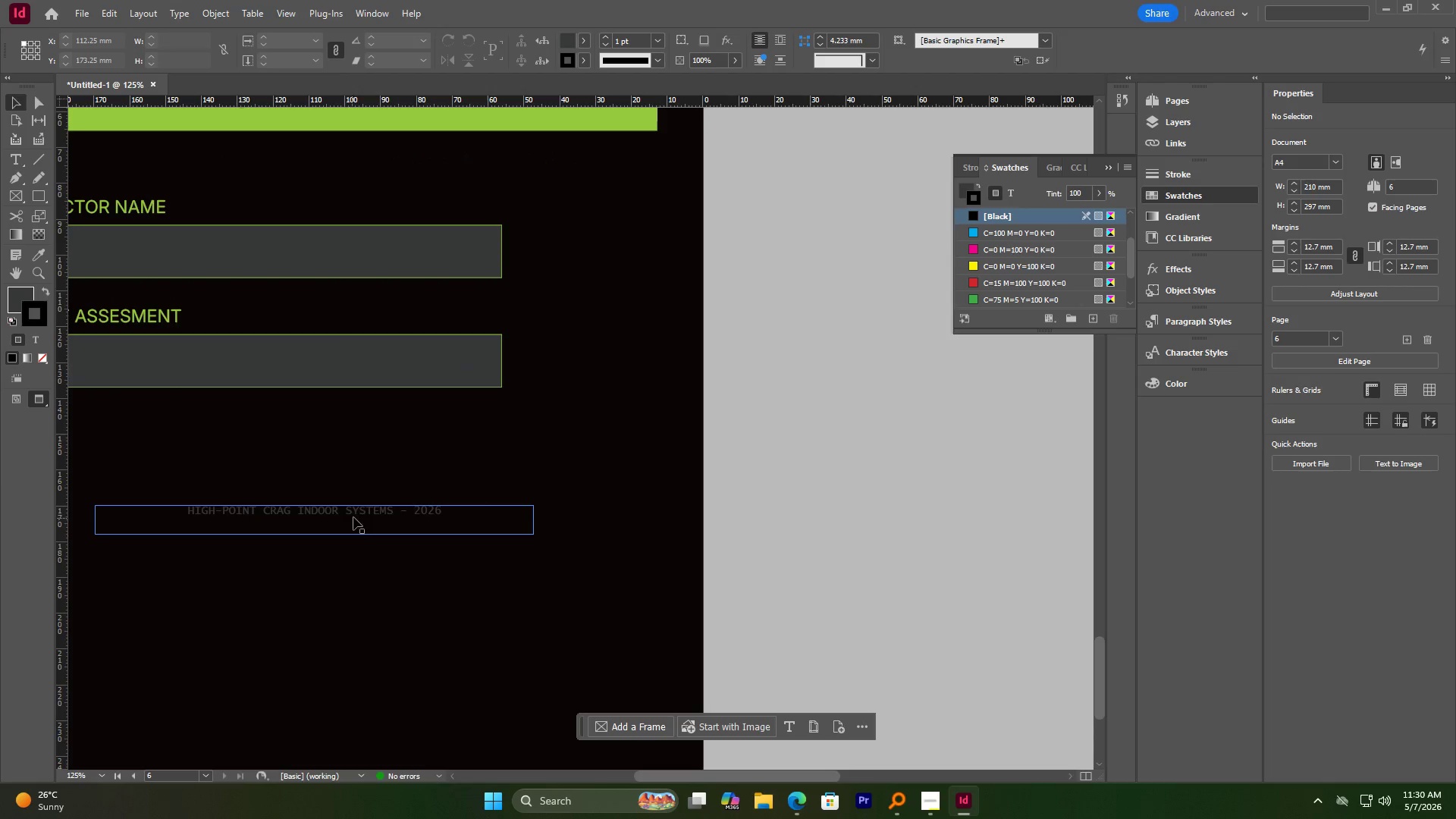 